 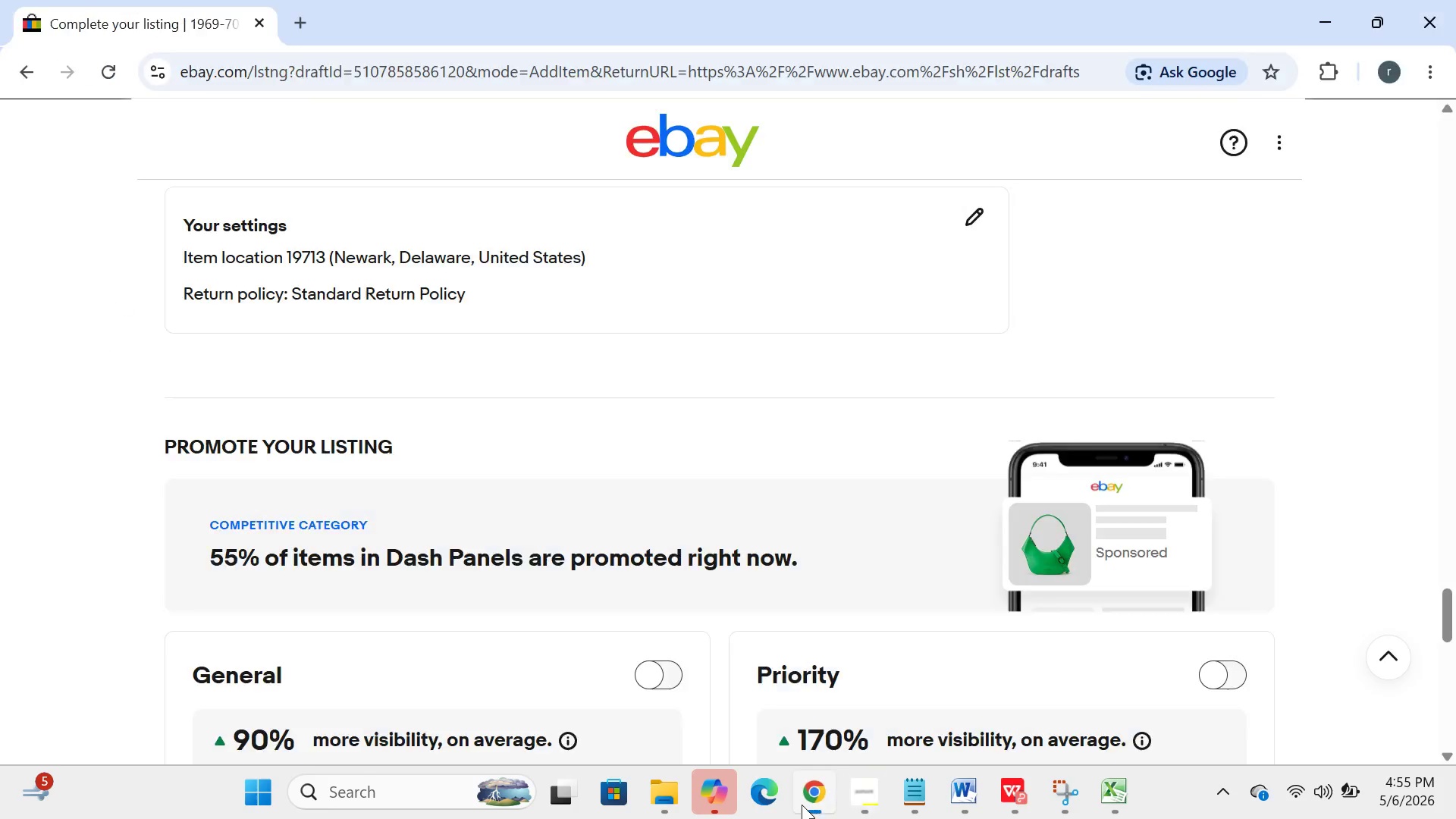 
mouse_move([780, 568])
 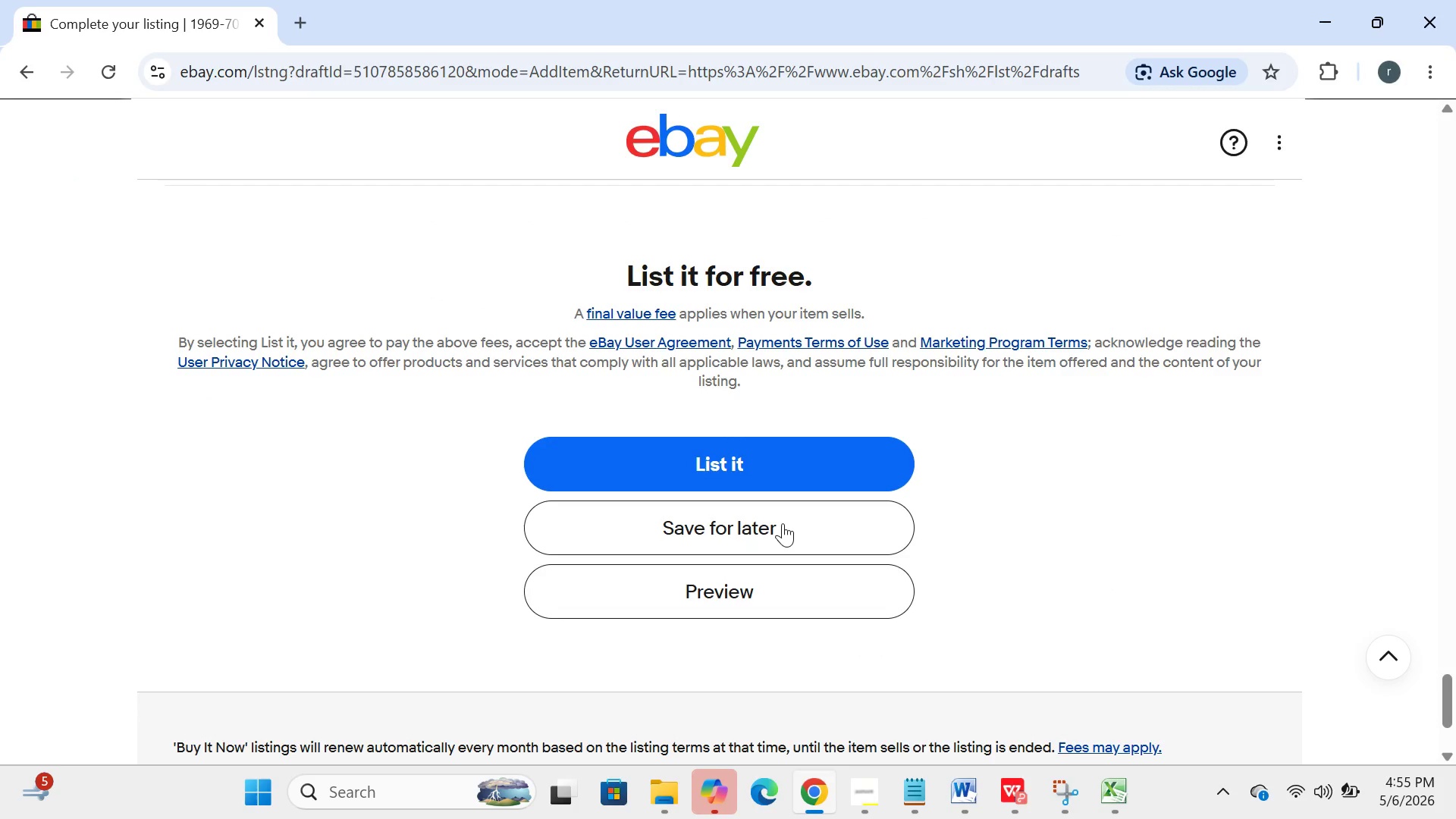 
left_click([783, 523])
 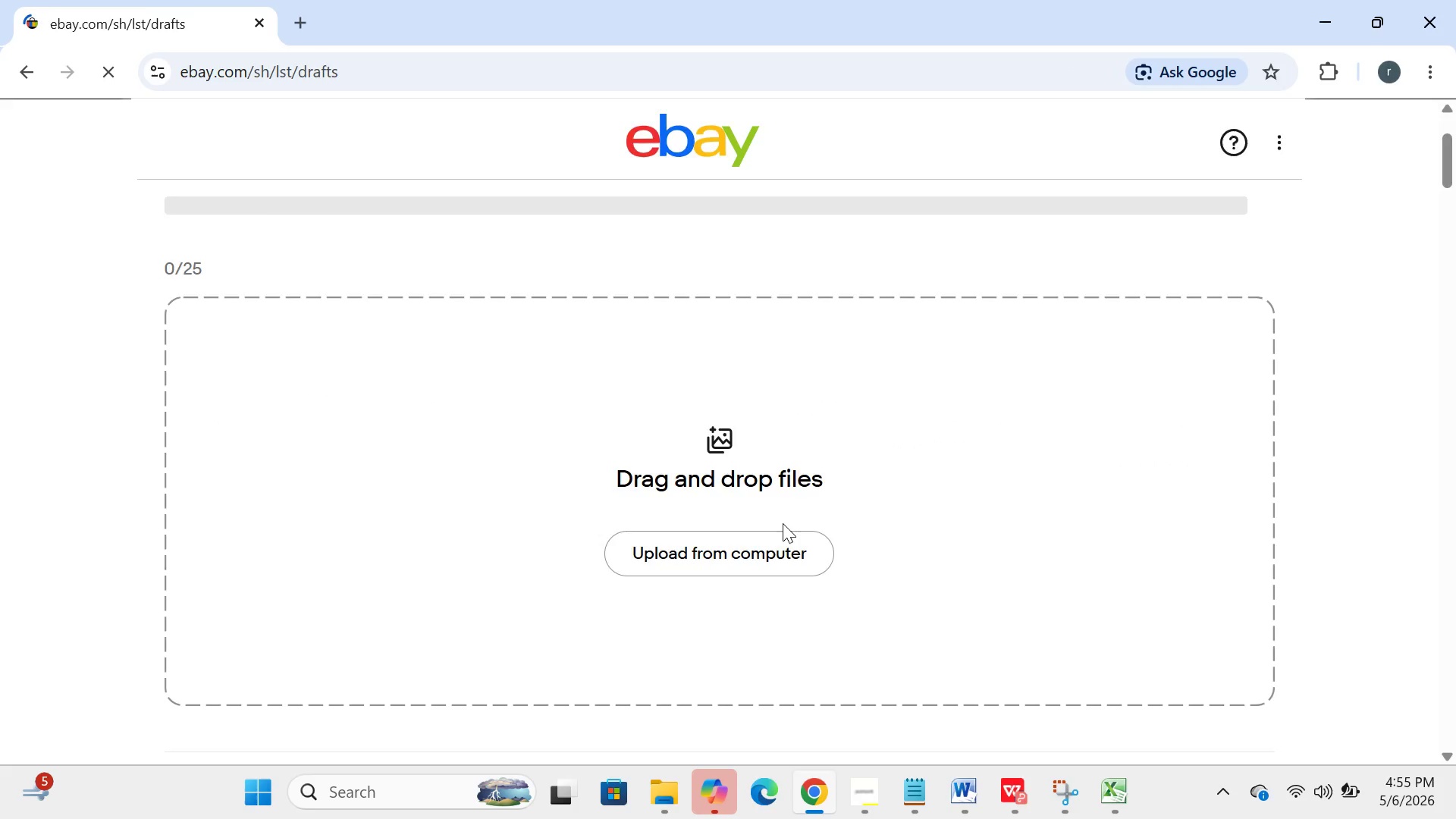 
wait(14.03)
 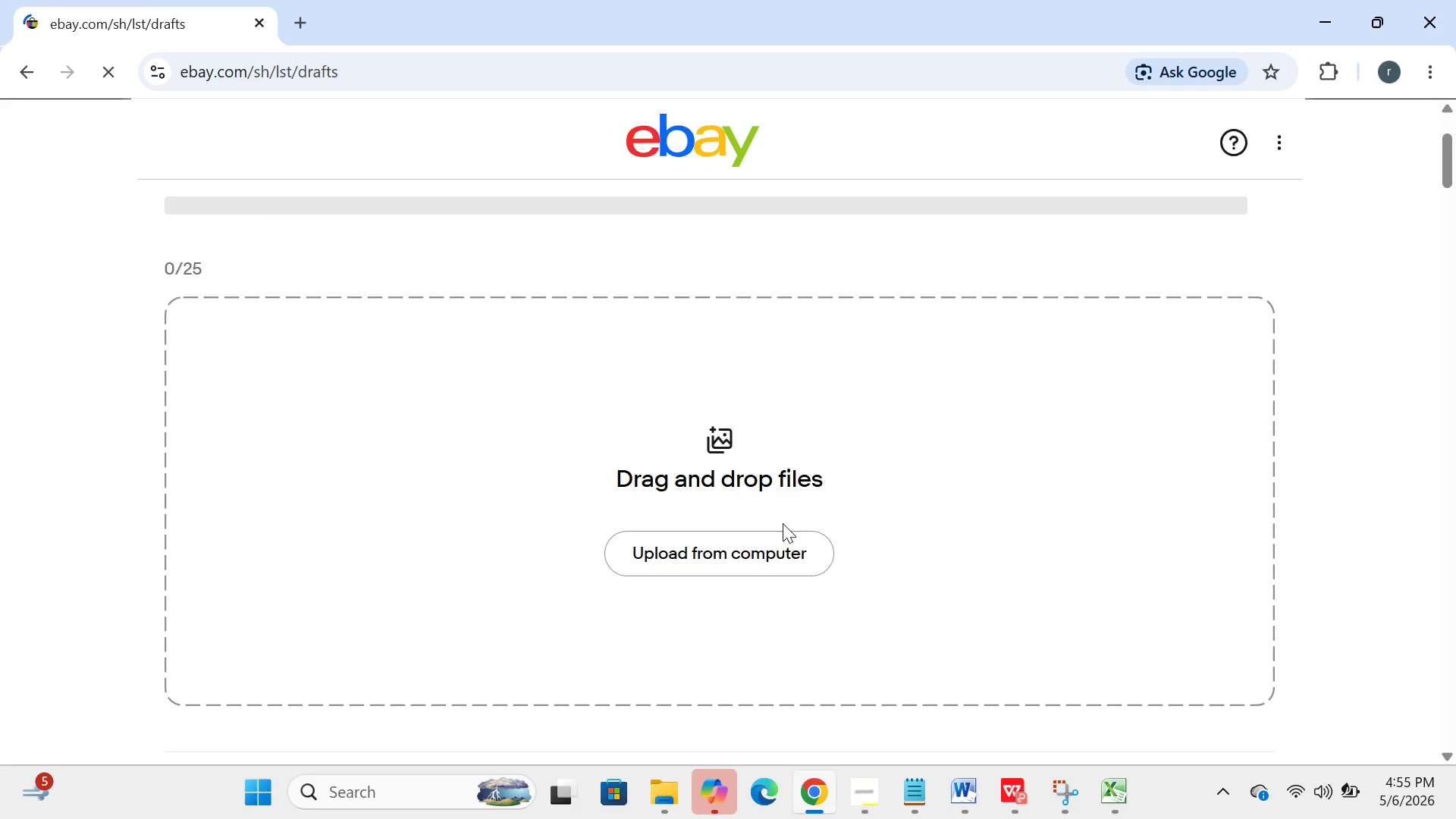 
left_click([441, 541])
 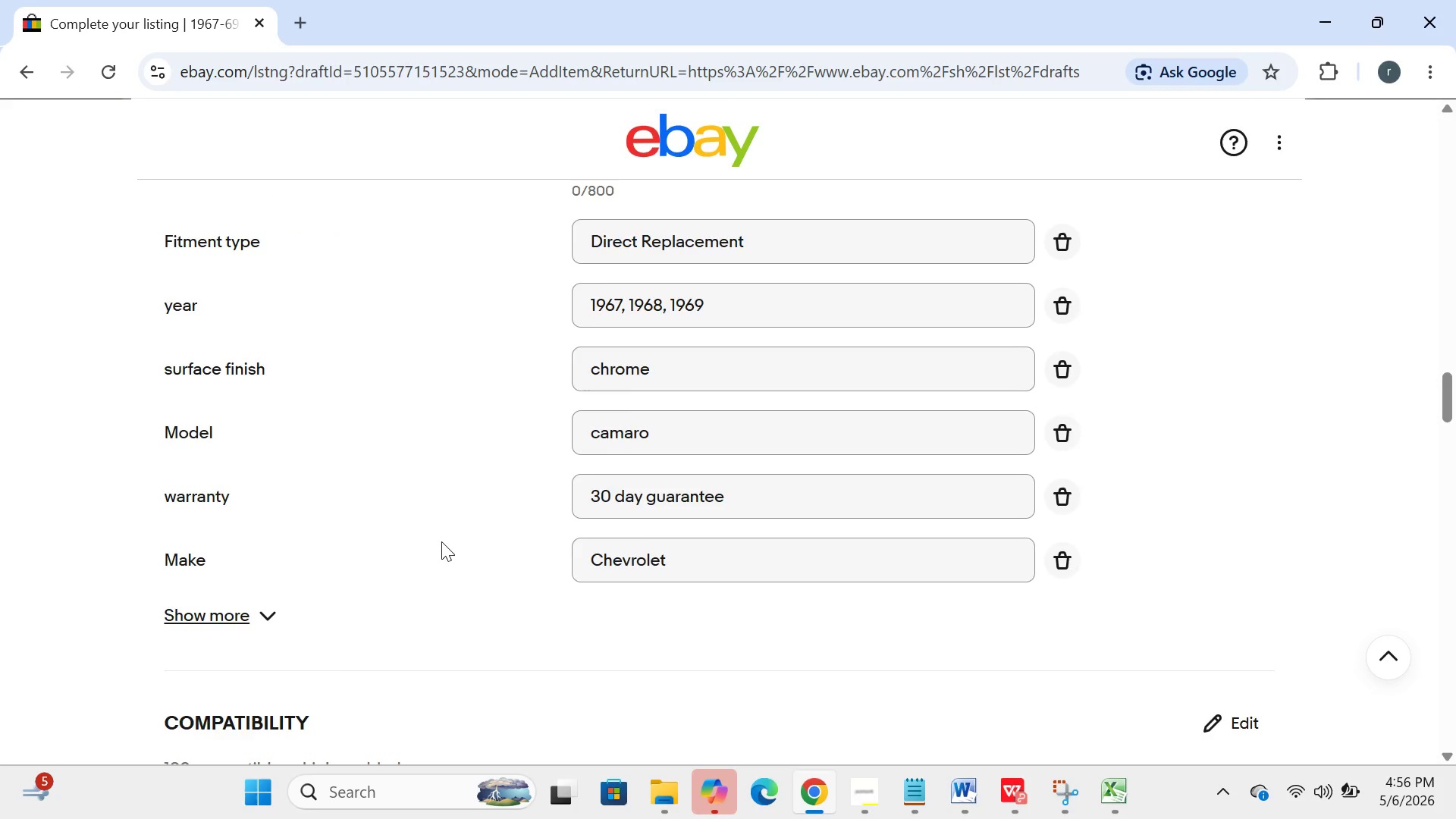 
wait(39.86)
 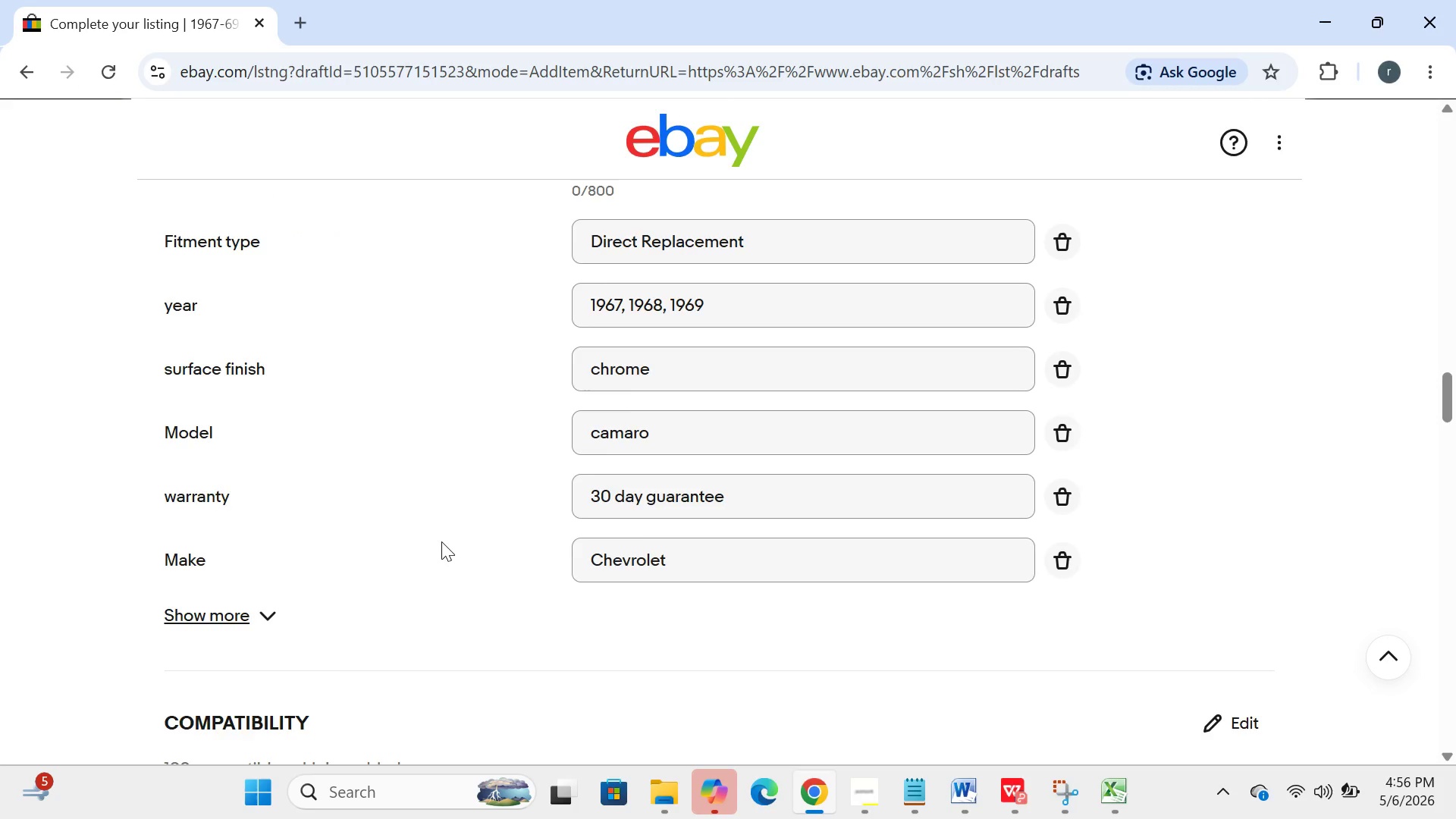 
left_click([699, 385])
 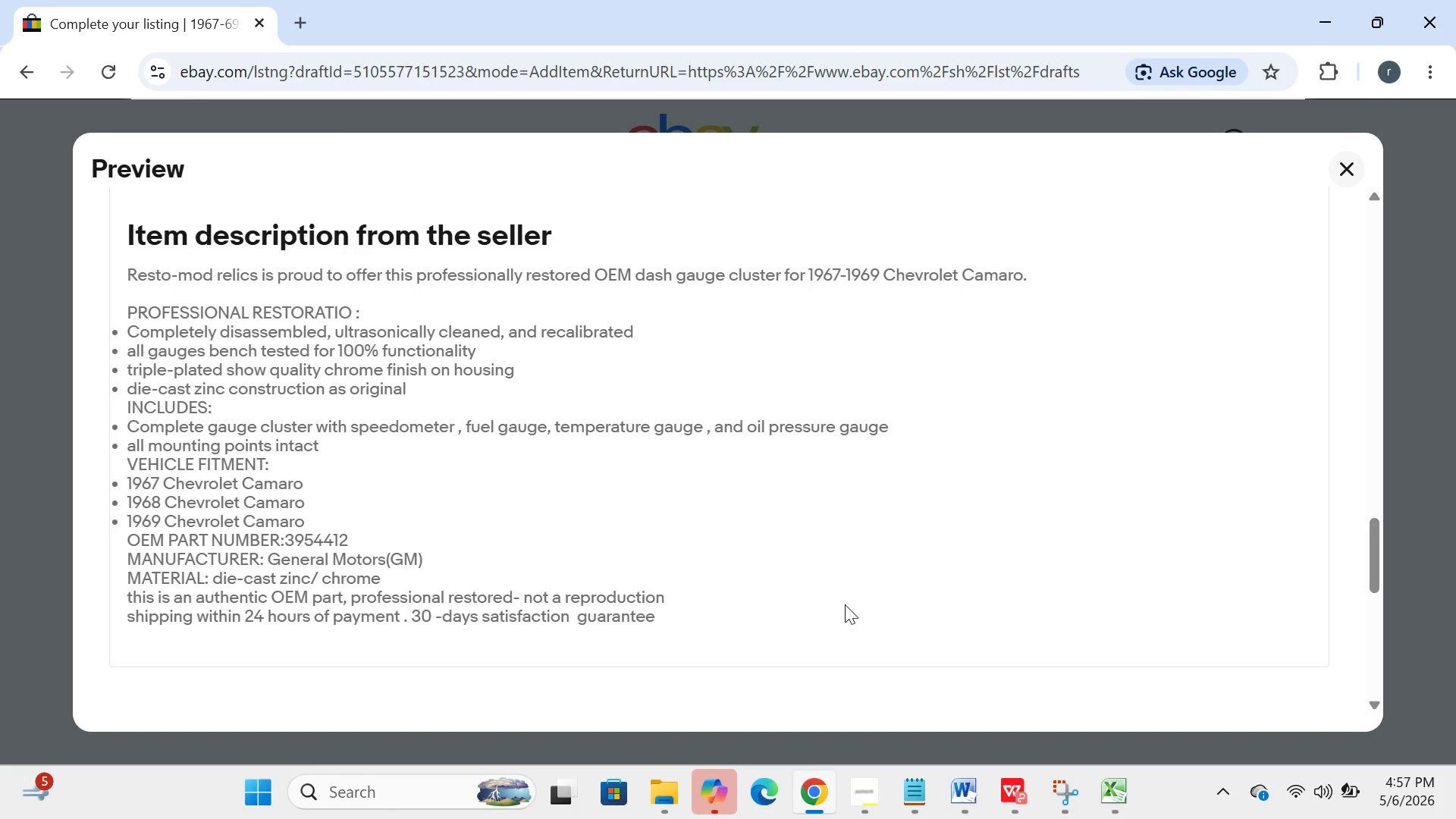 
wait(68.44)
 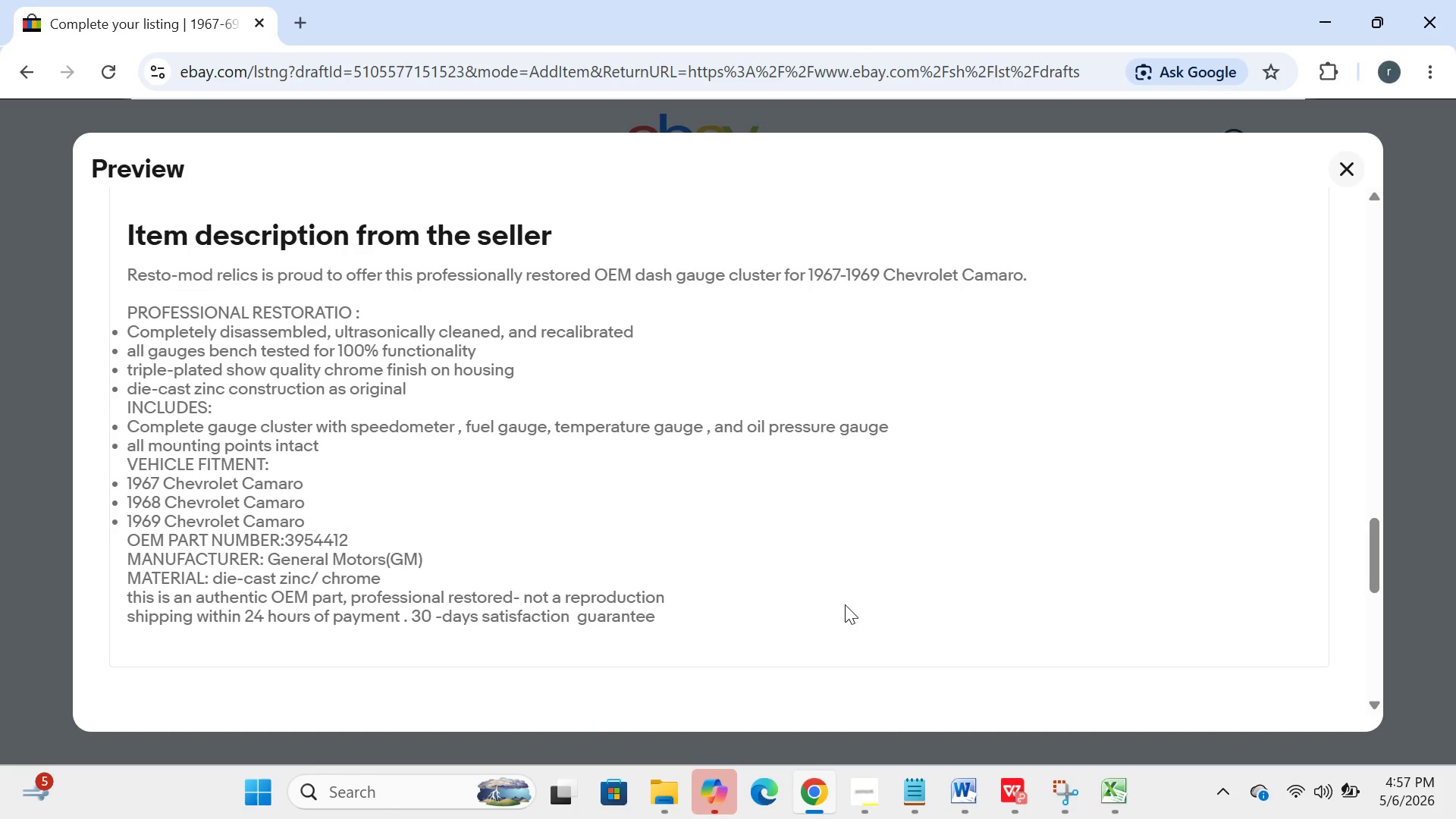 
left_click([1343, 177])
 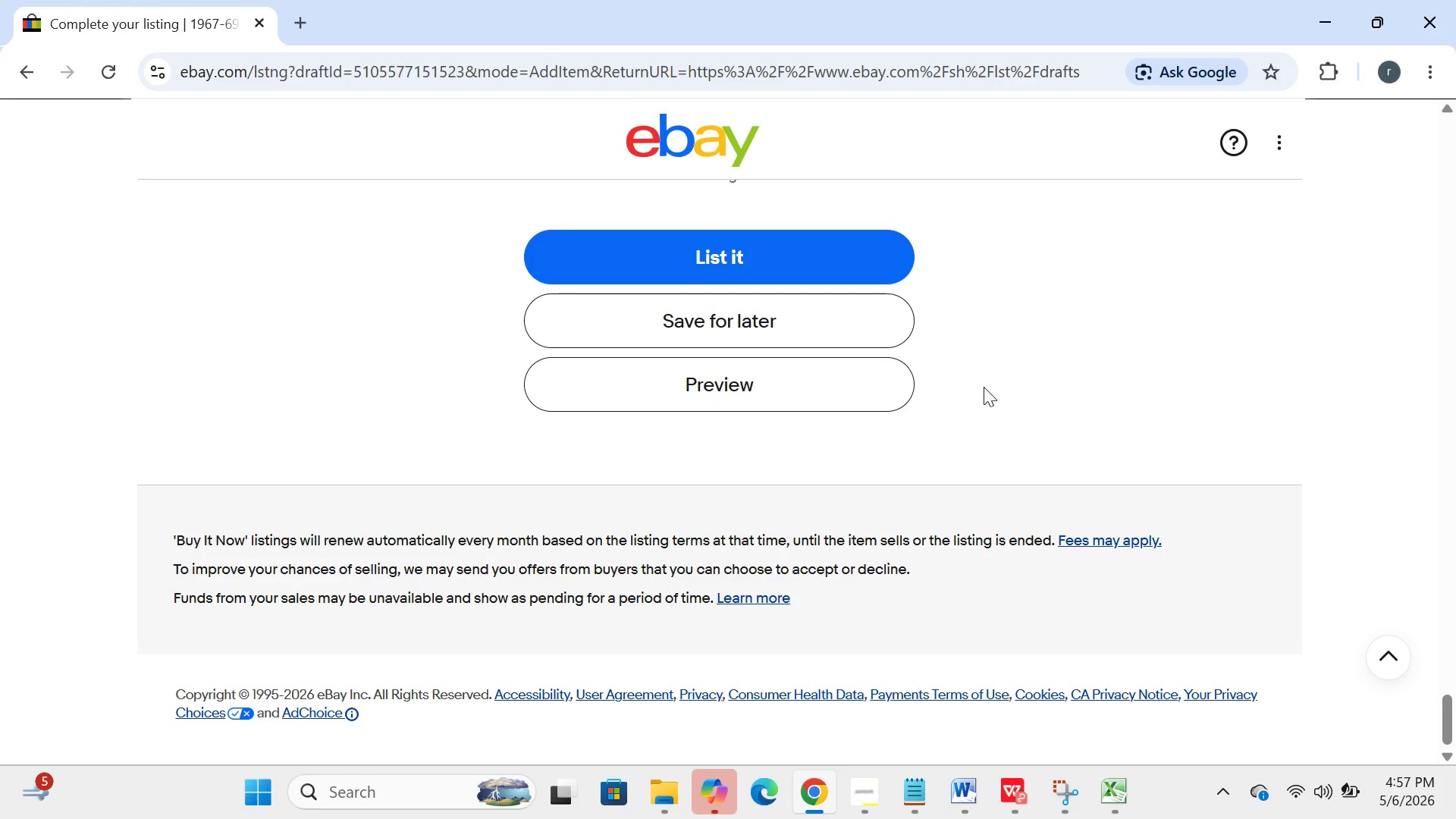 
left_click([821, 385])
 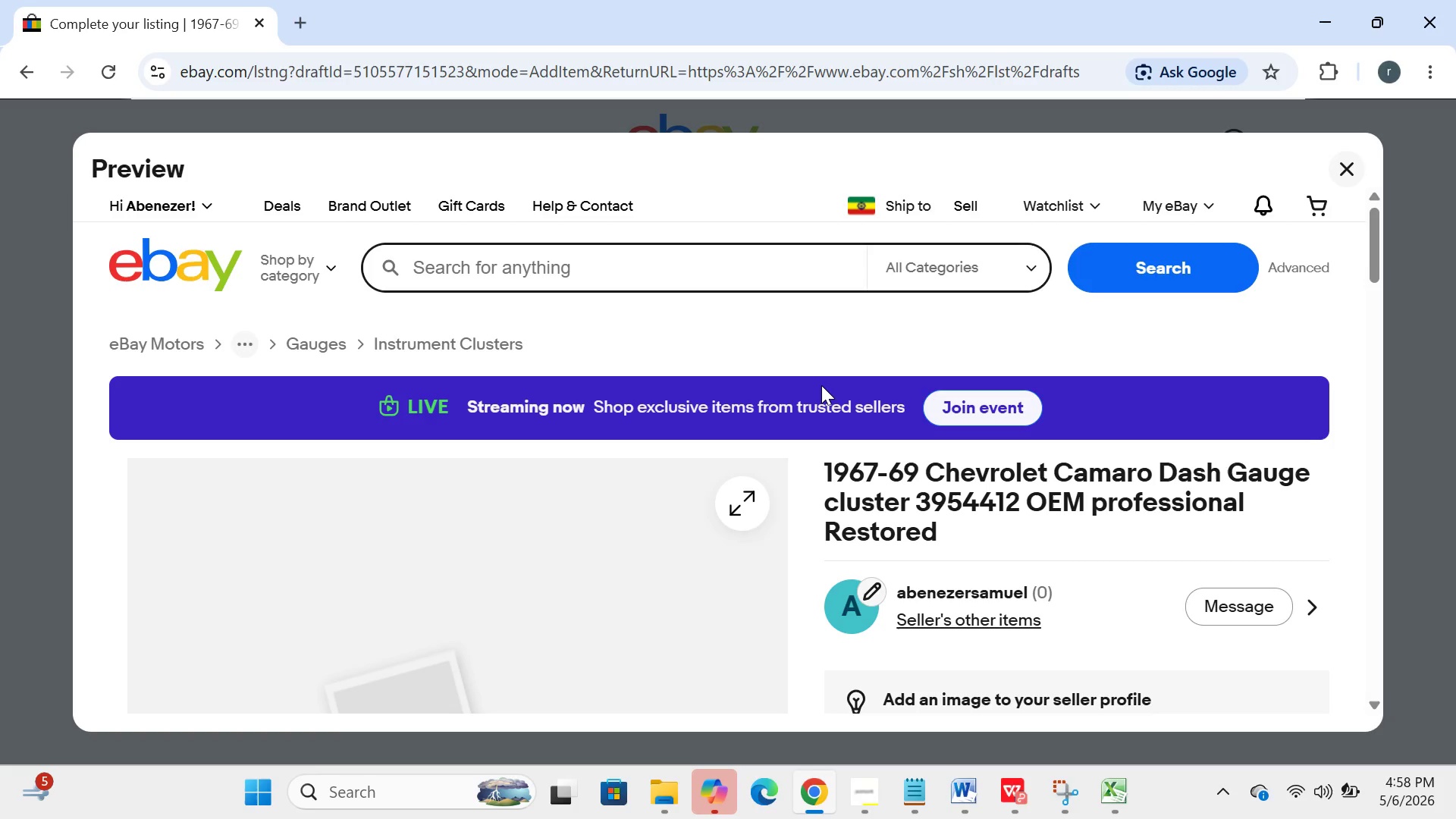 
wait(57.67)
 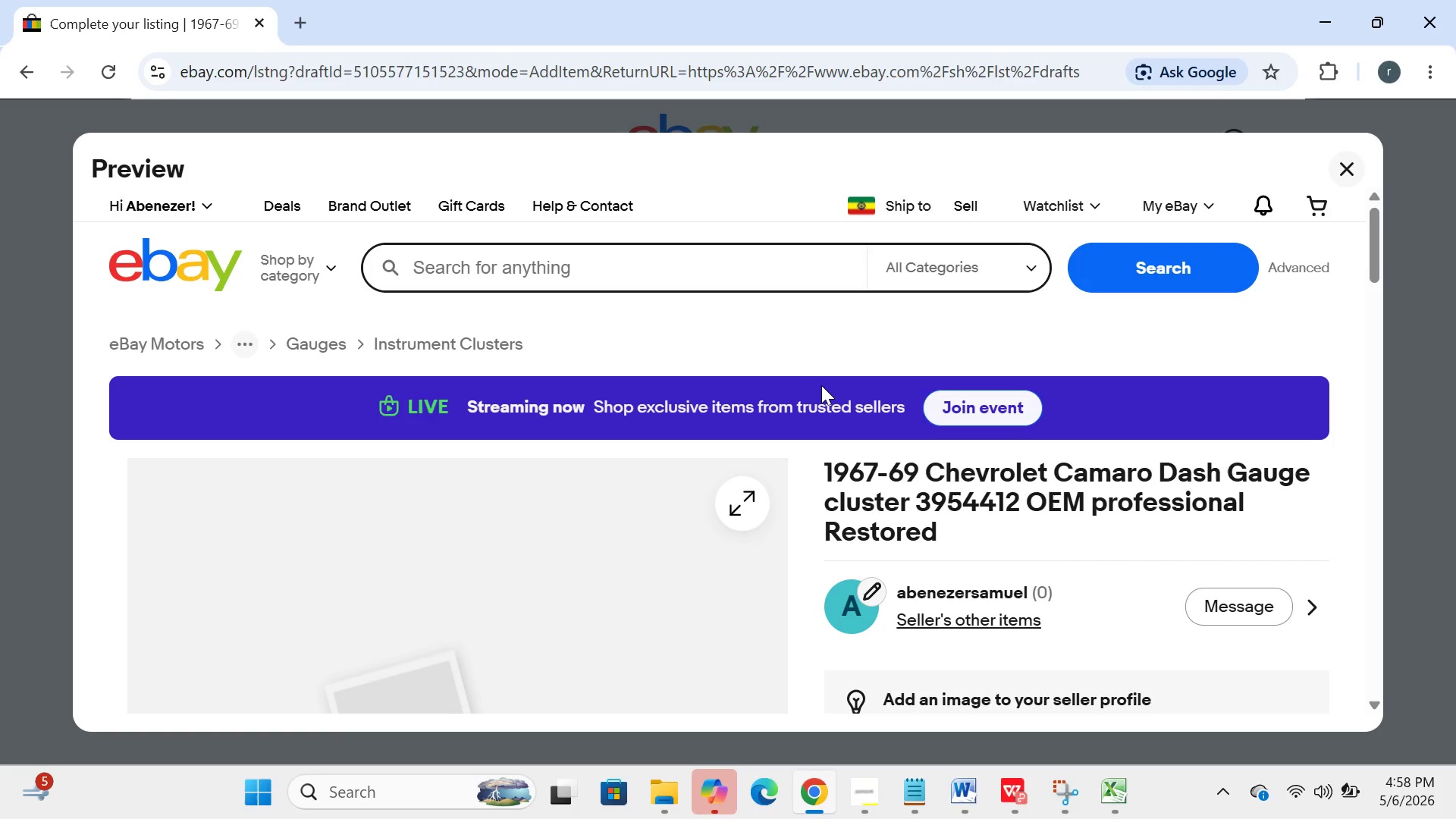 
left_click([1348, 178])
 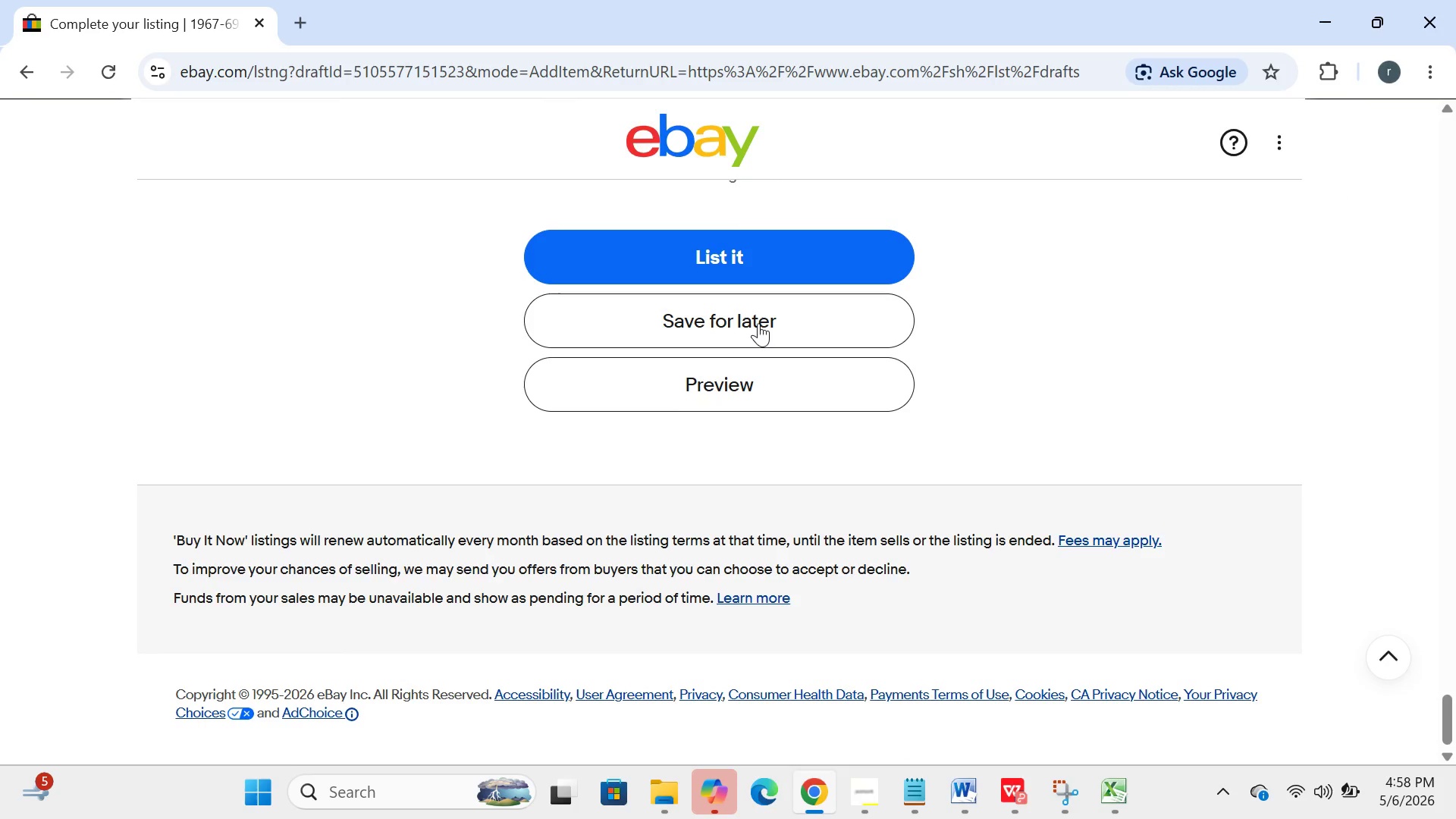 
left_click([756, 323])
 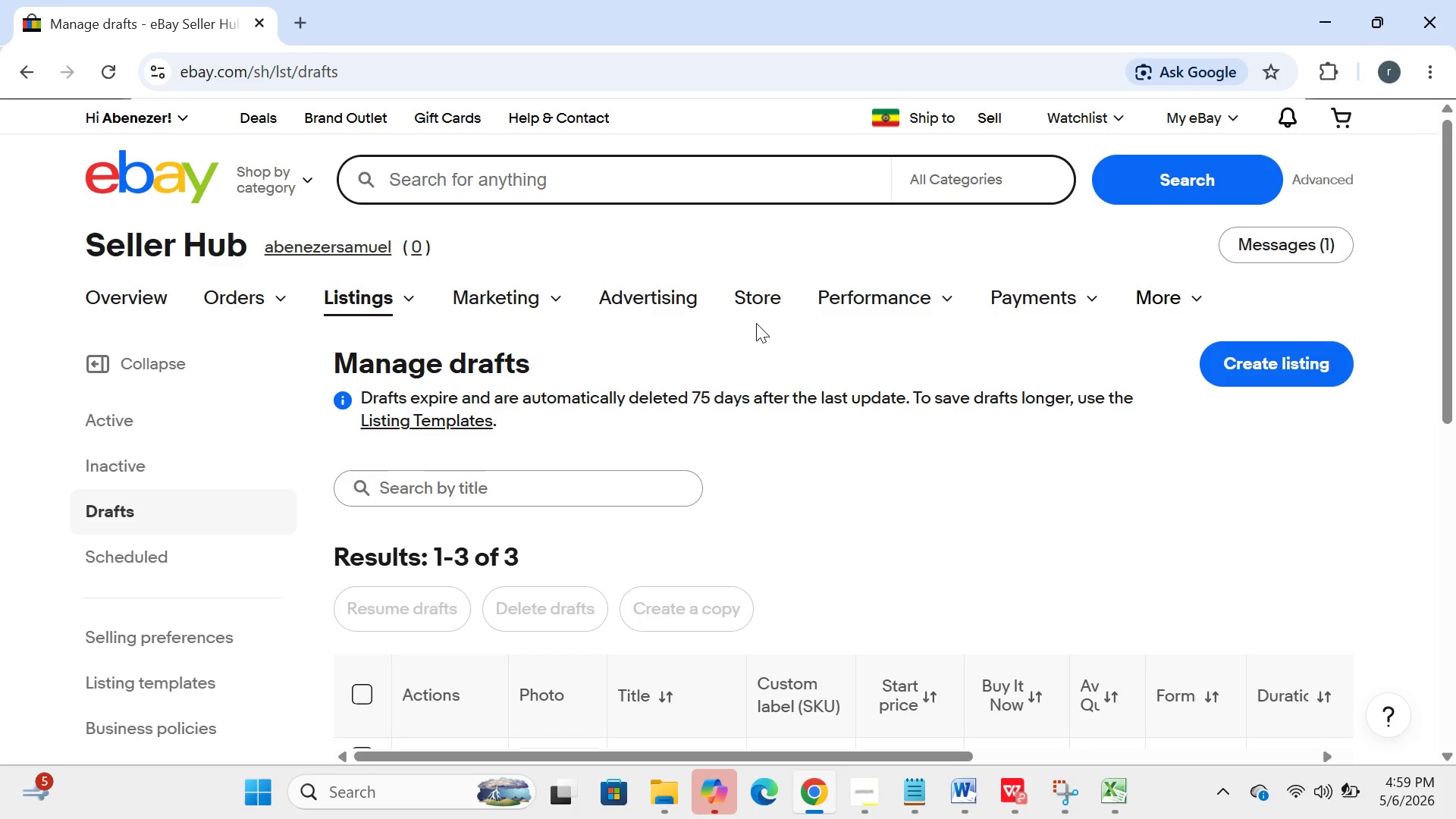 
wait(74.33)
 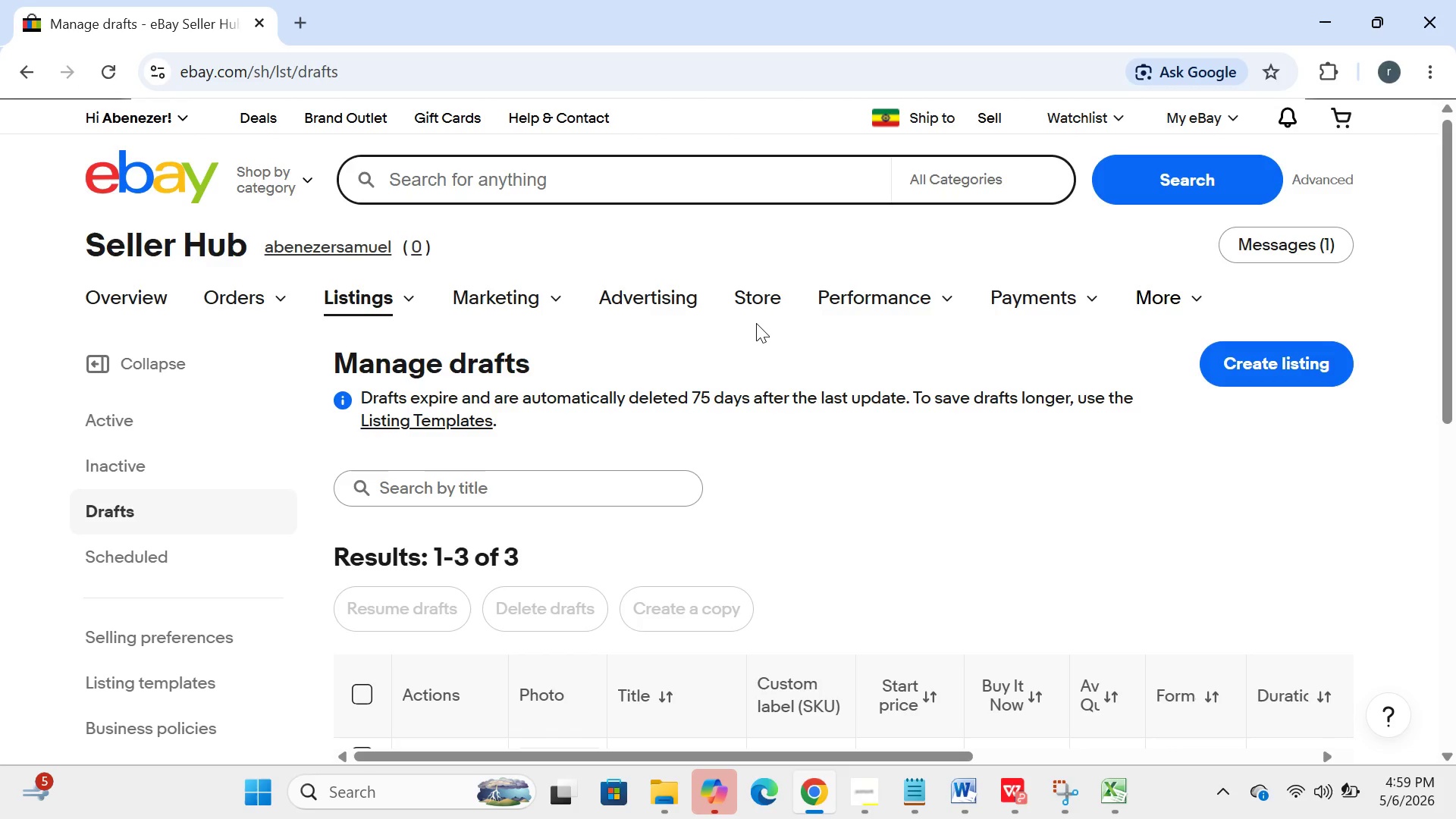 
left_click([414, 366])
 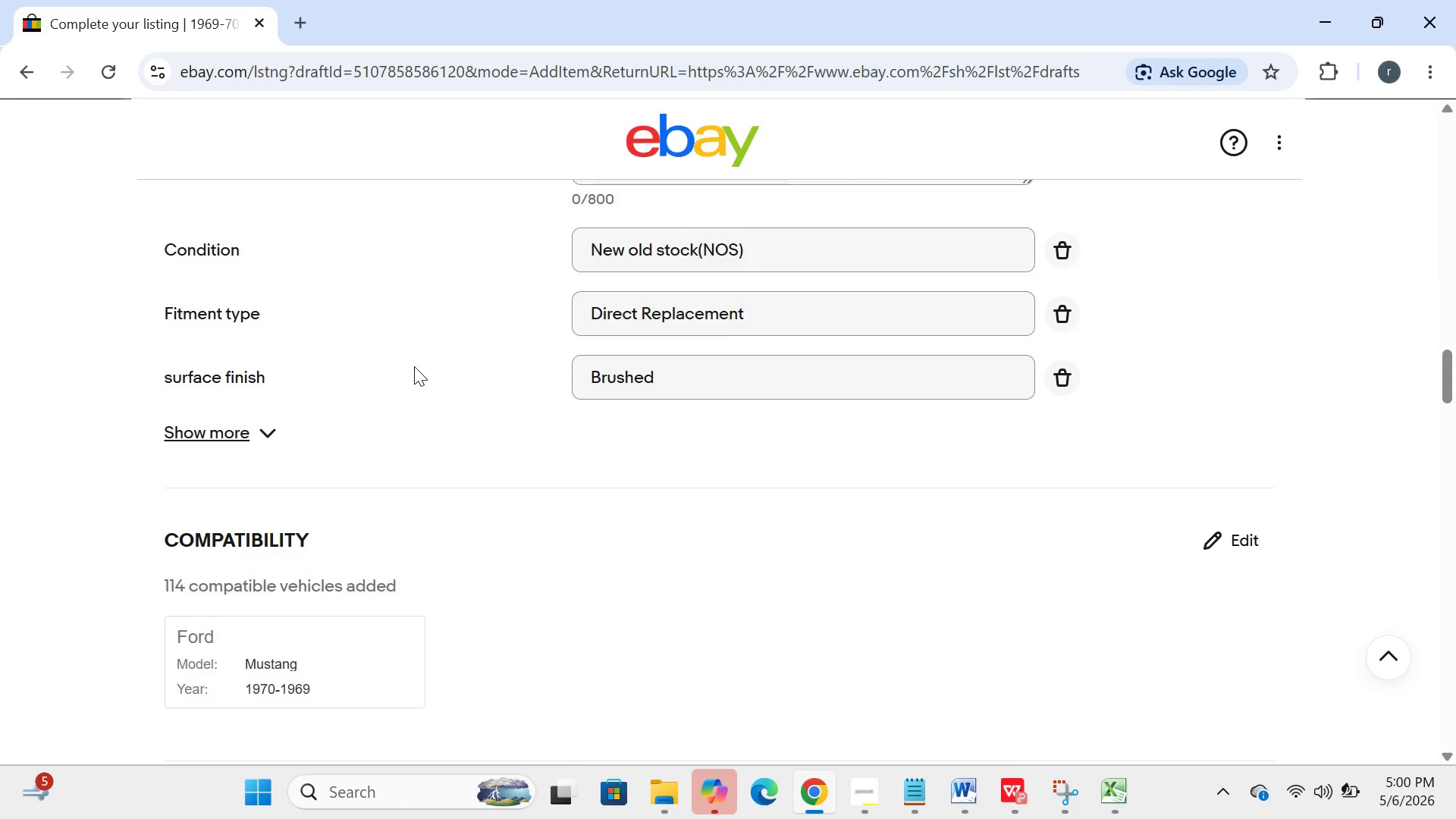 
wait(44.72)
 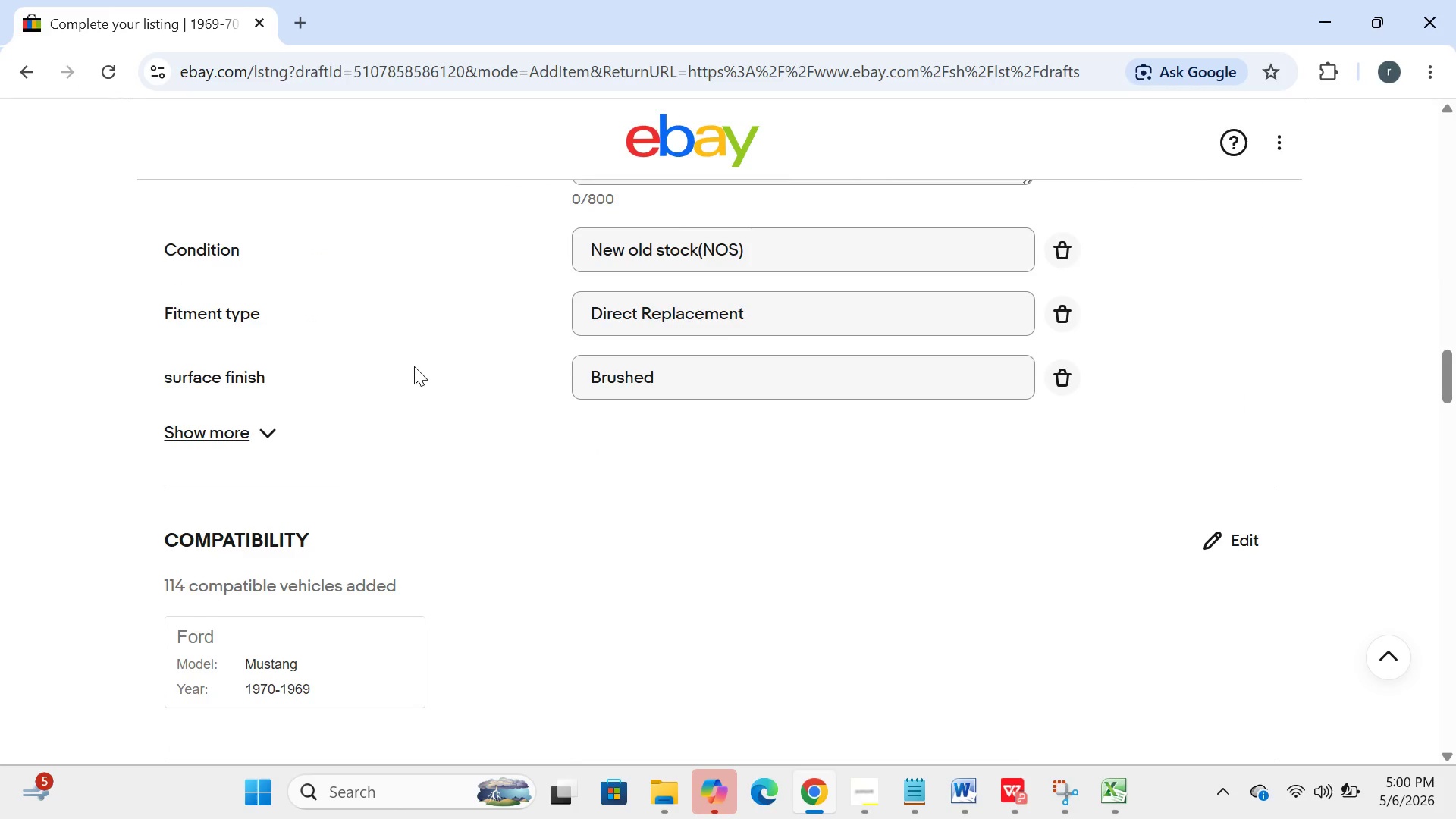 
left_click([1112, 786])
 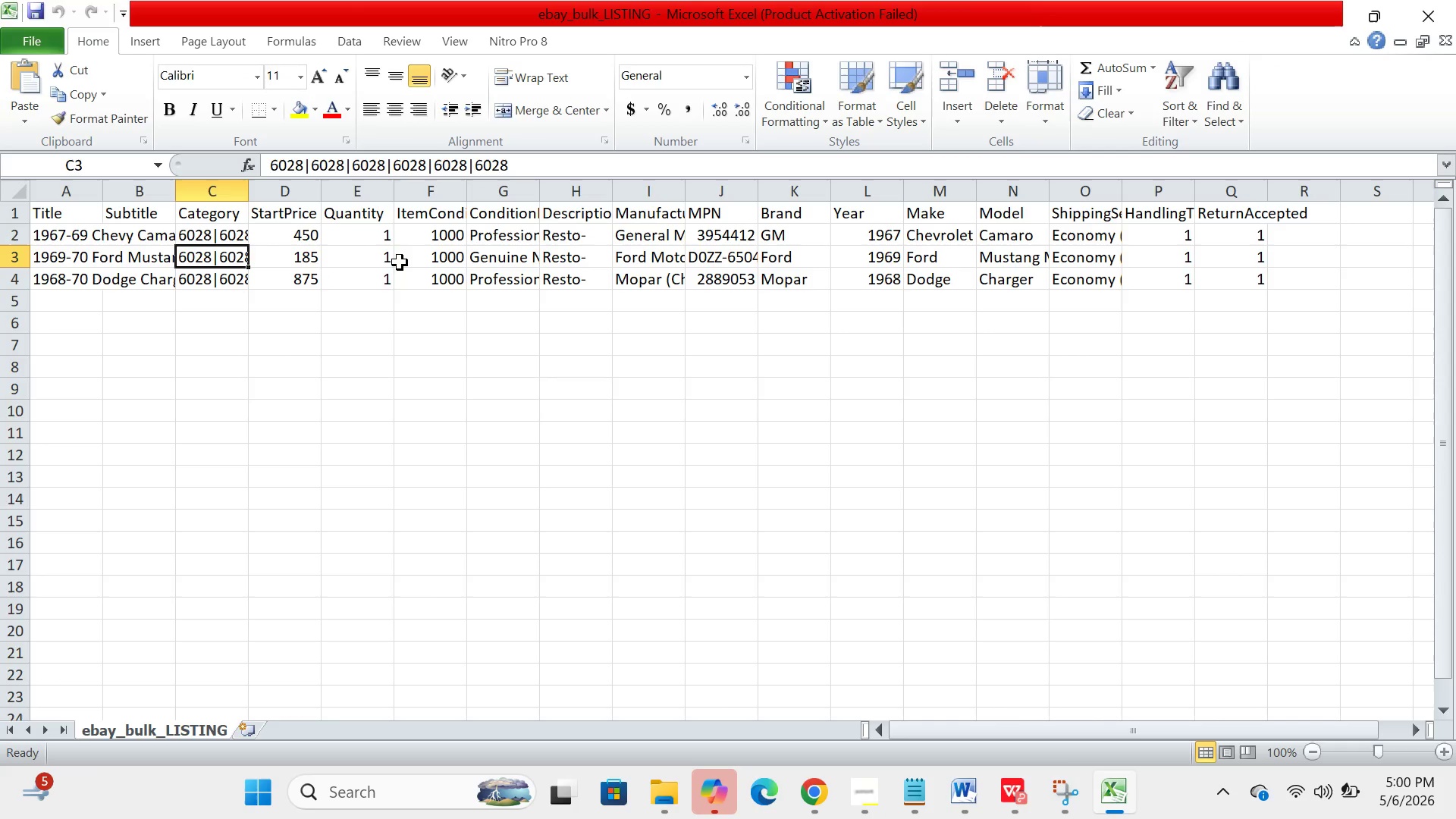 
left_click([392, 262])
 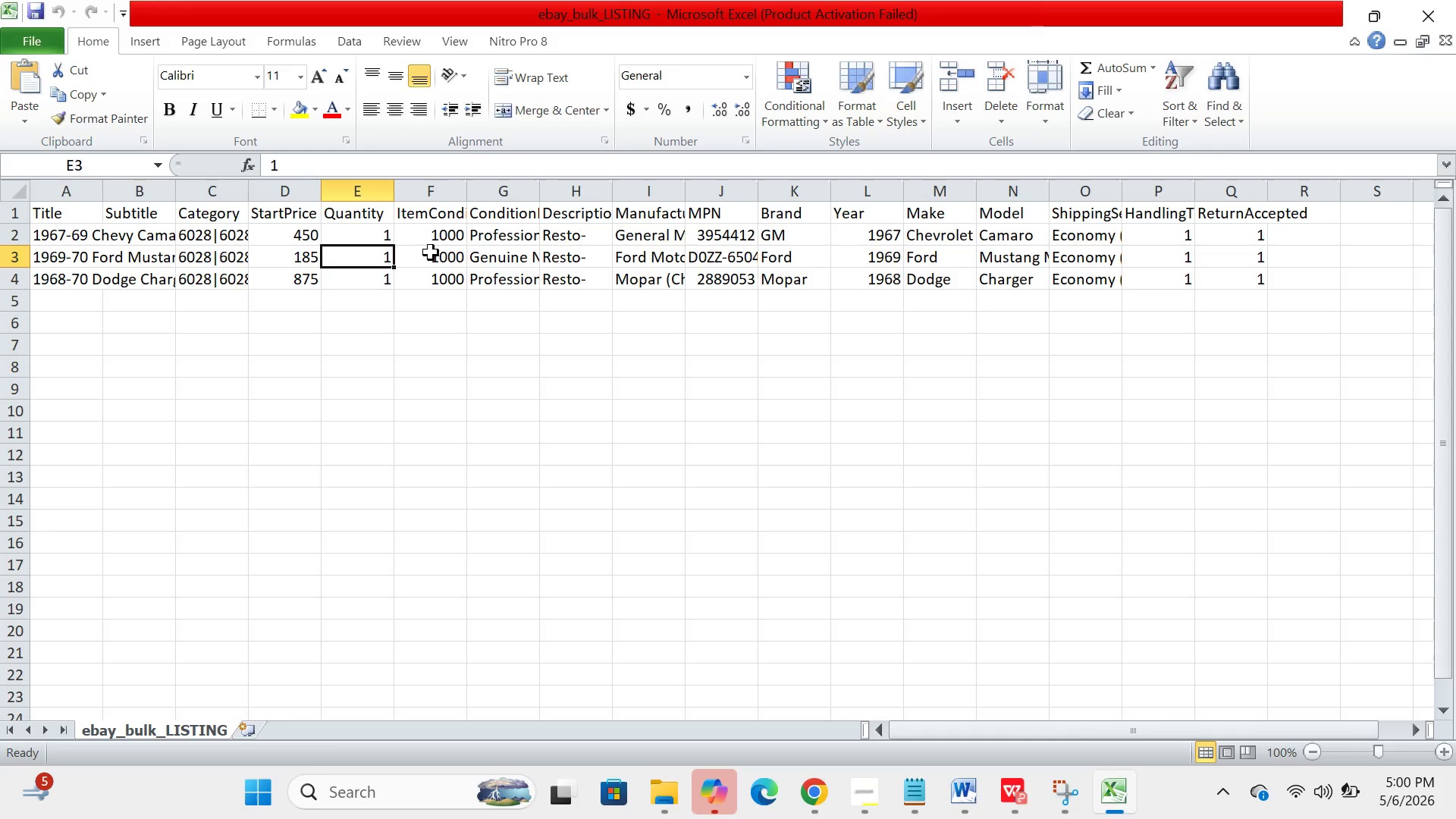 
wait(9.86)
 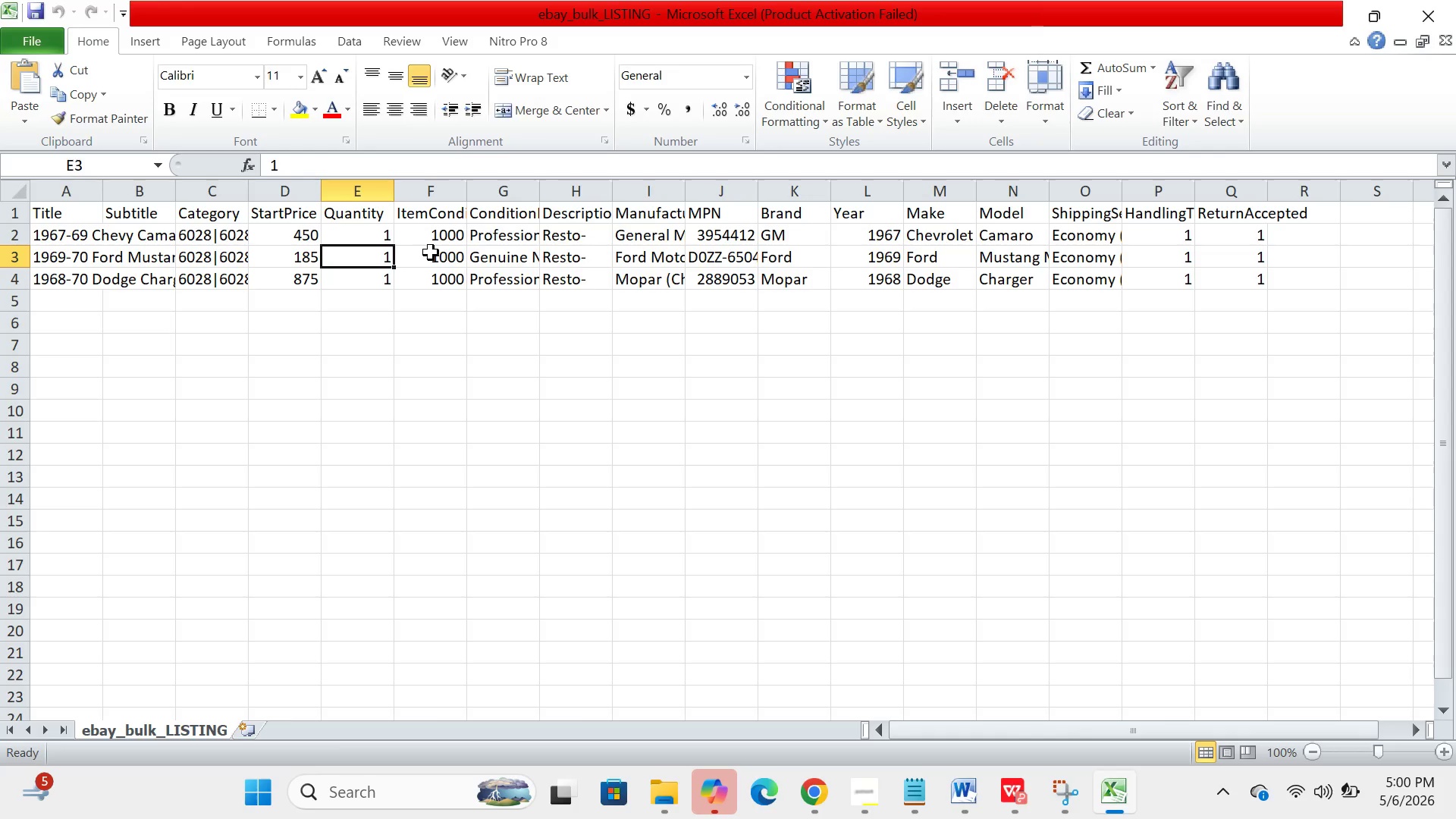 
left_click([483, 247])
 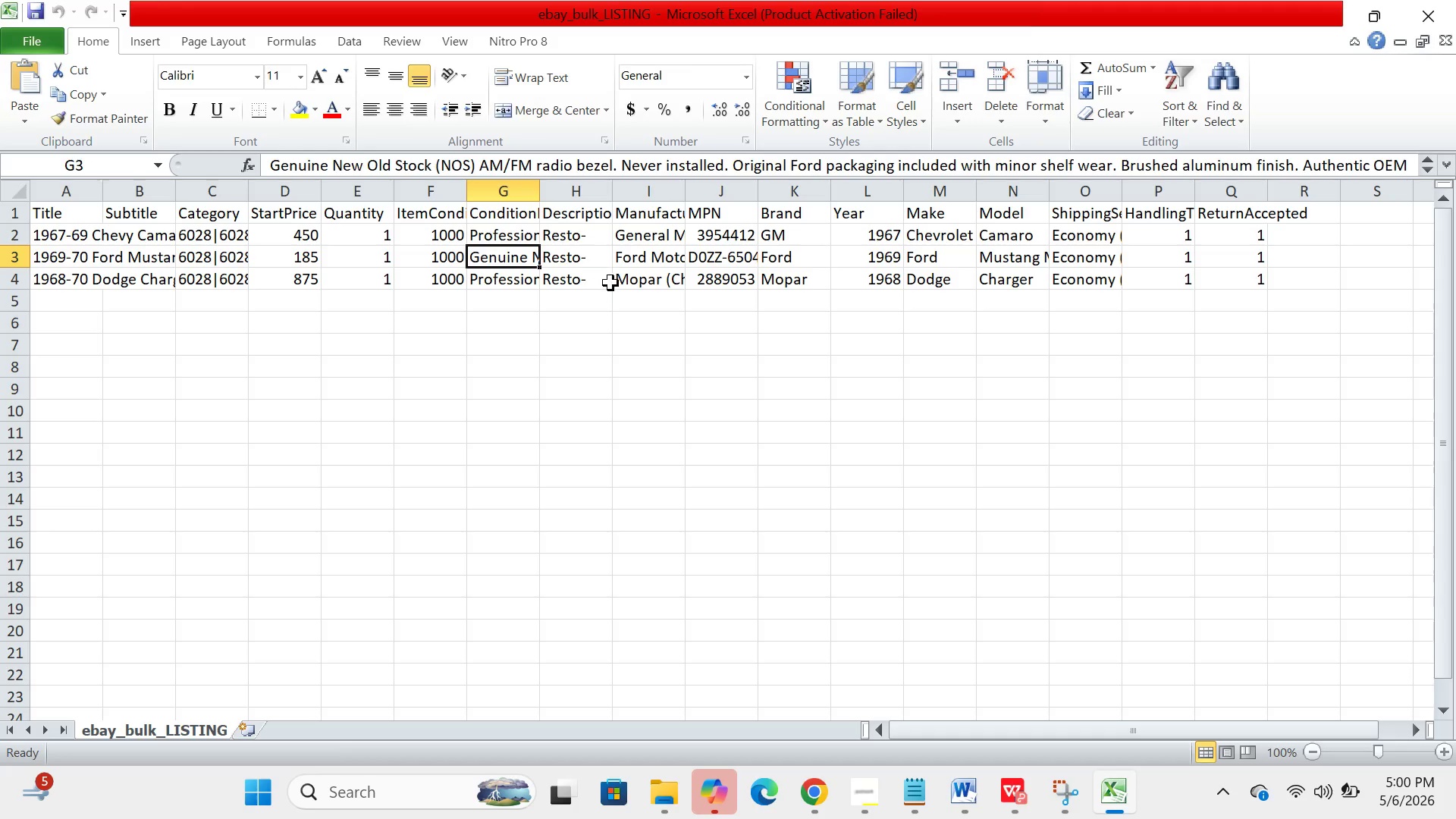 
left_click([610, 282])
 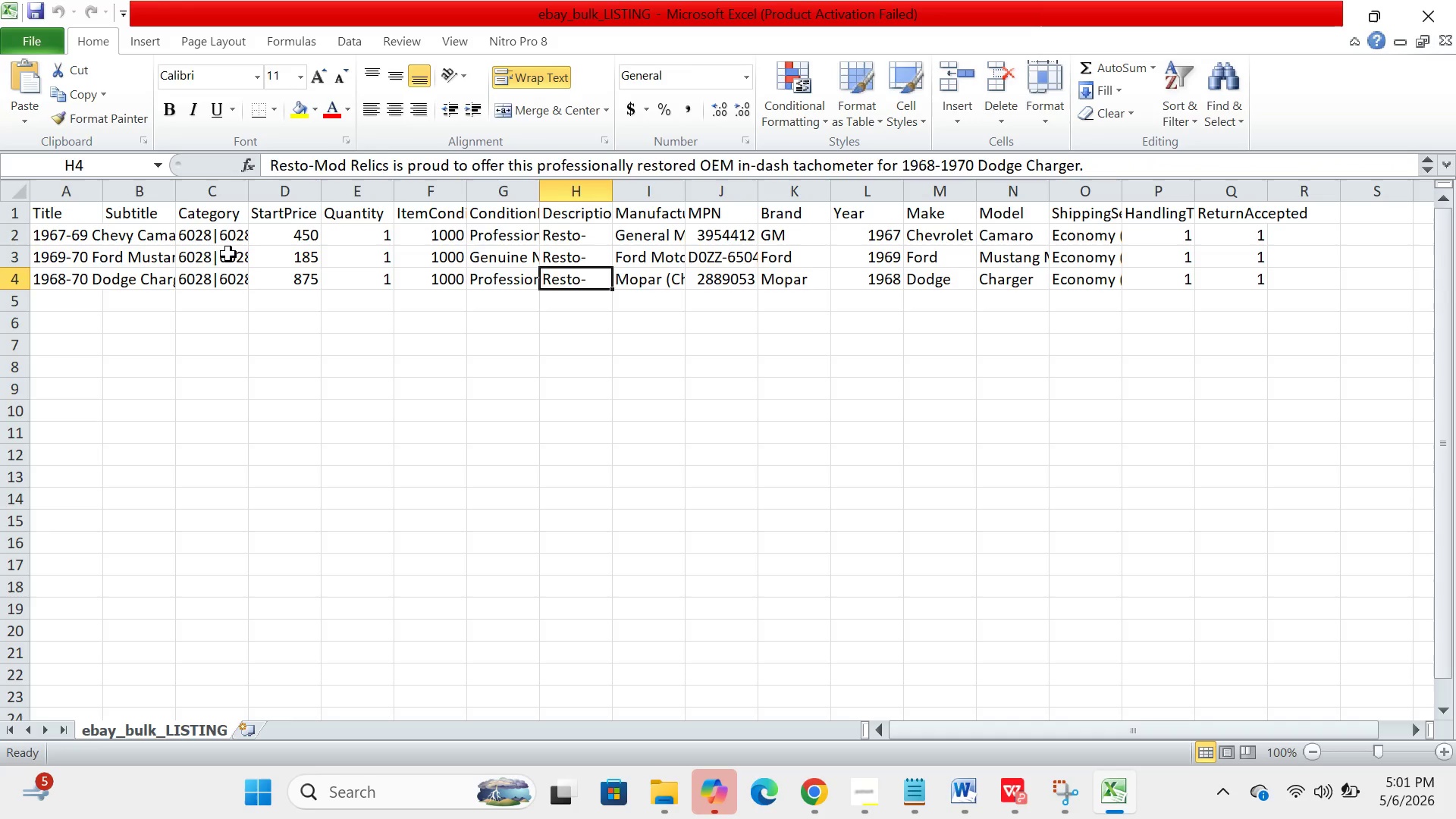 
left_click([228, 254])
 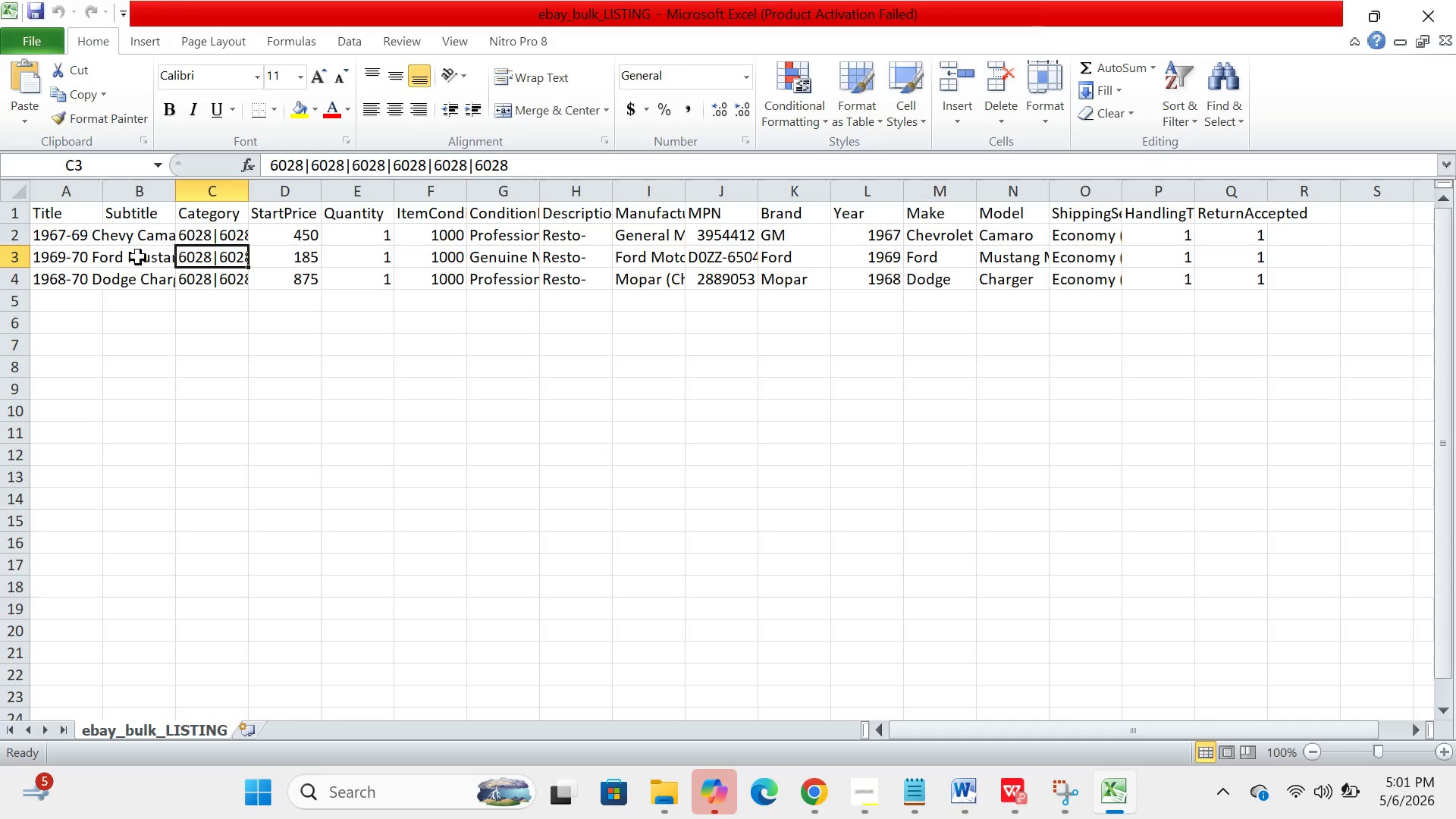 
left_click([131, 259])
 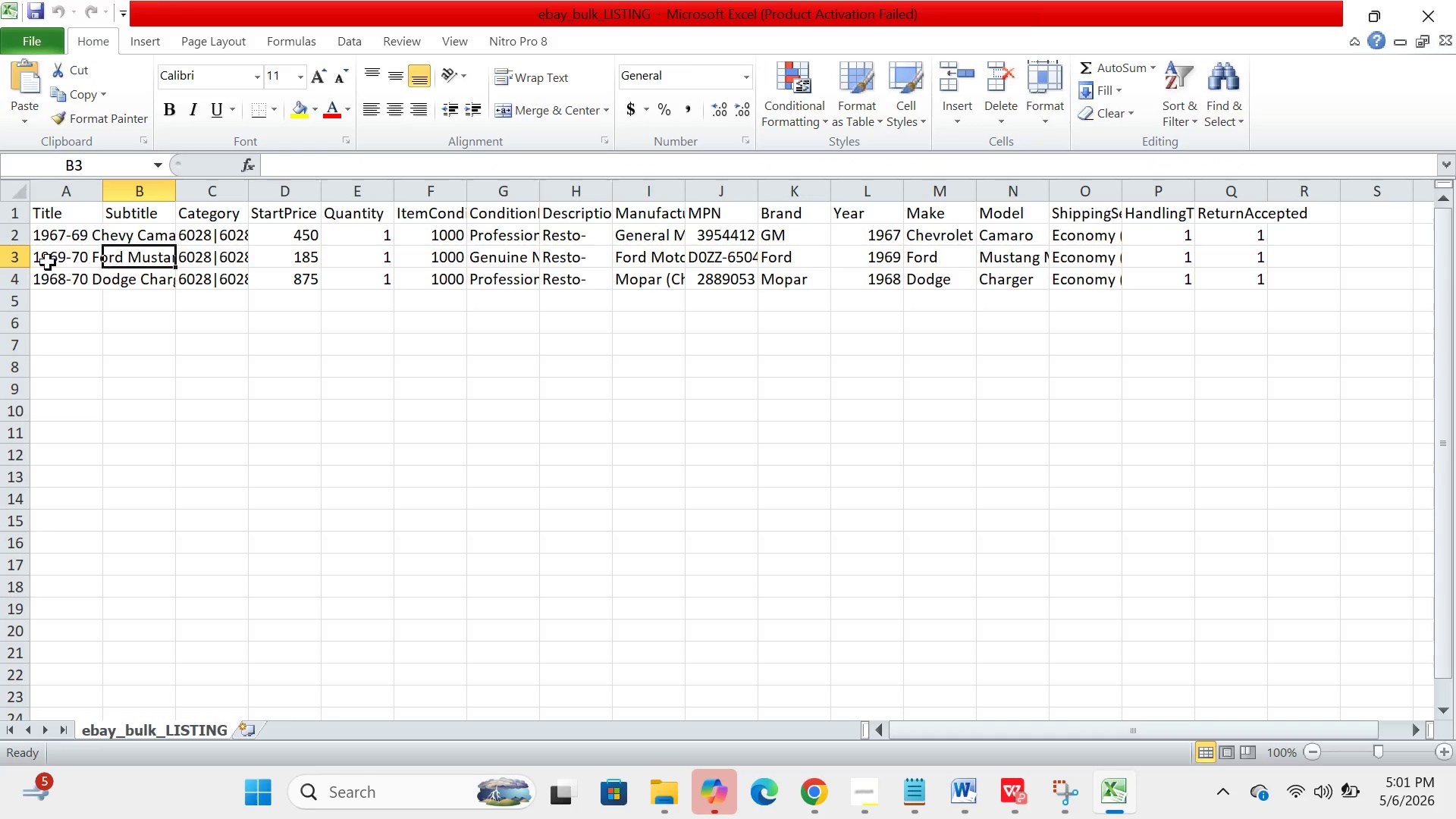 
left_click([35, 258])
 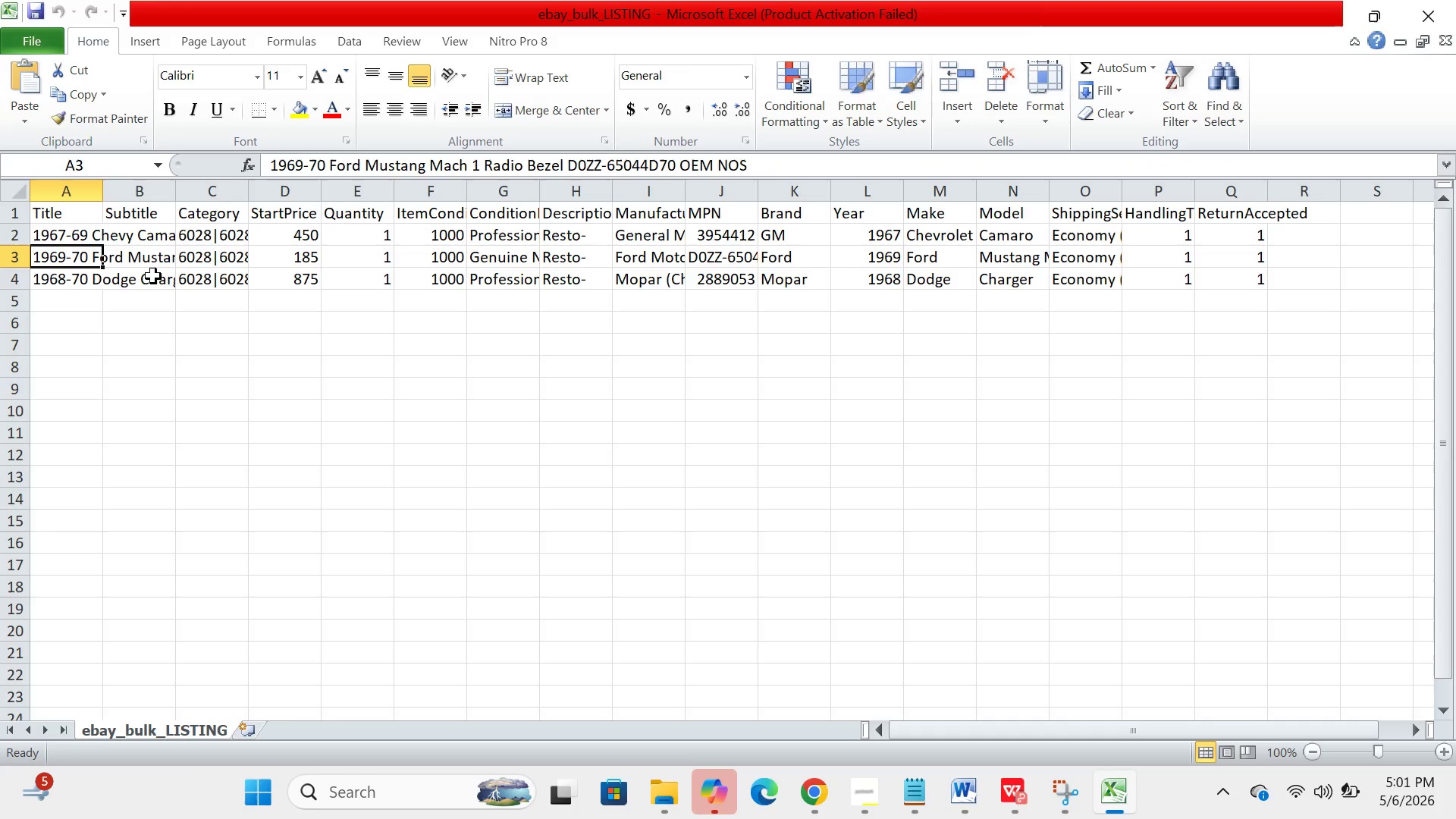 
left_click([151, 275])
 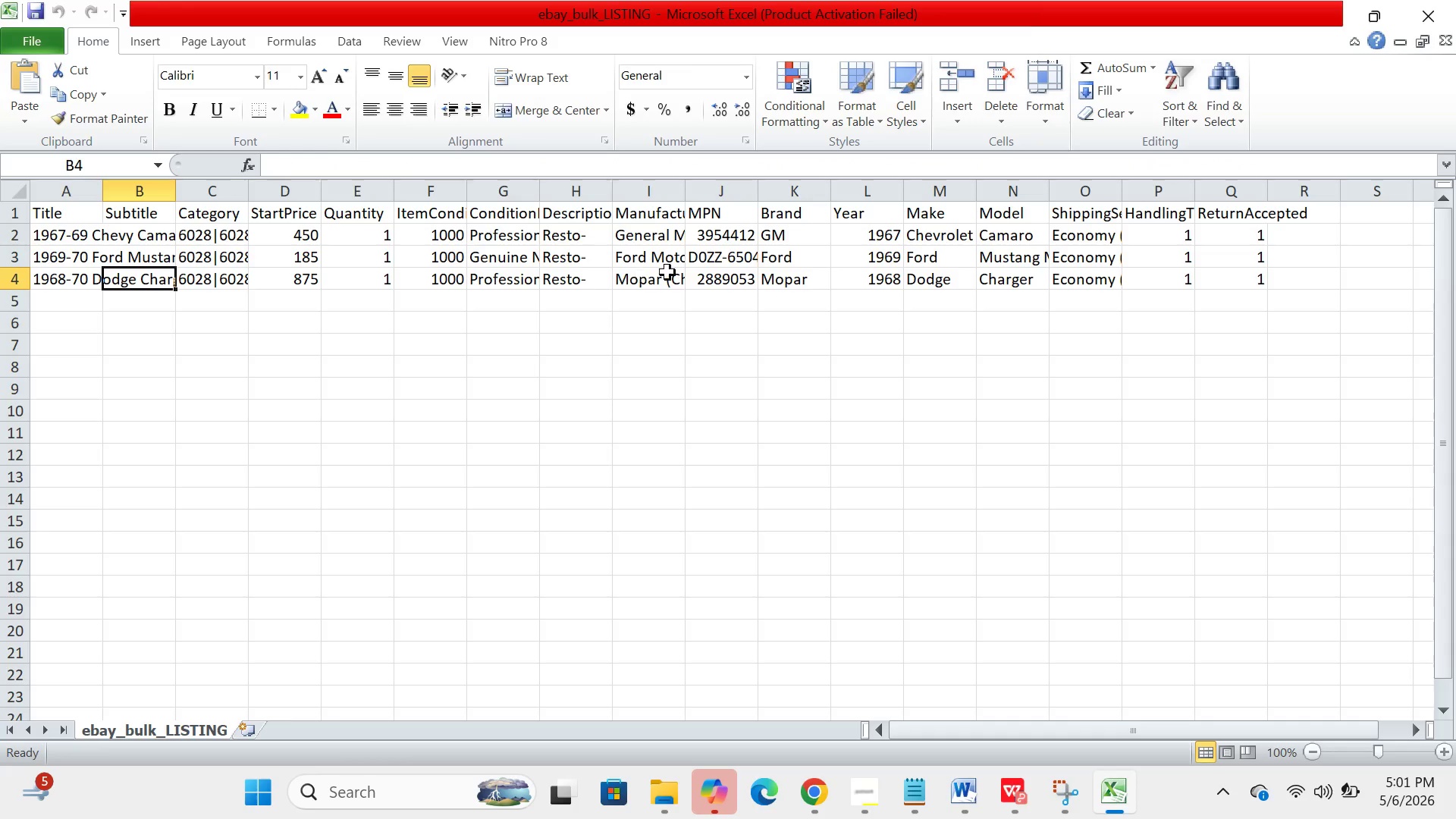 
left_click([682, 282])
 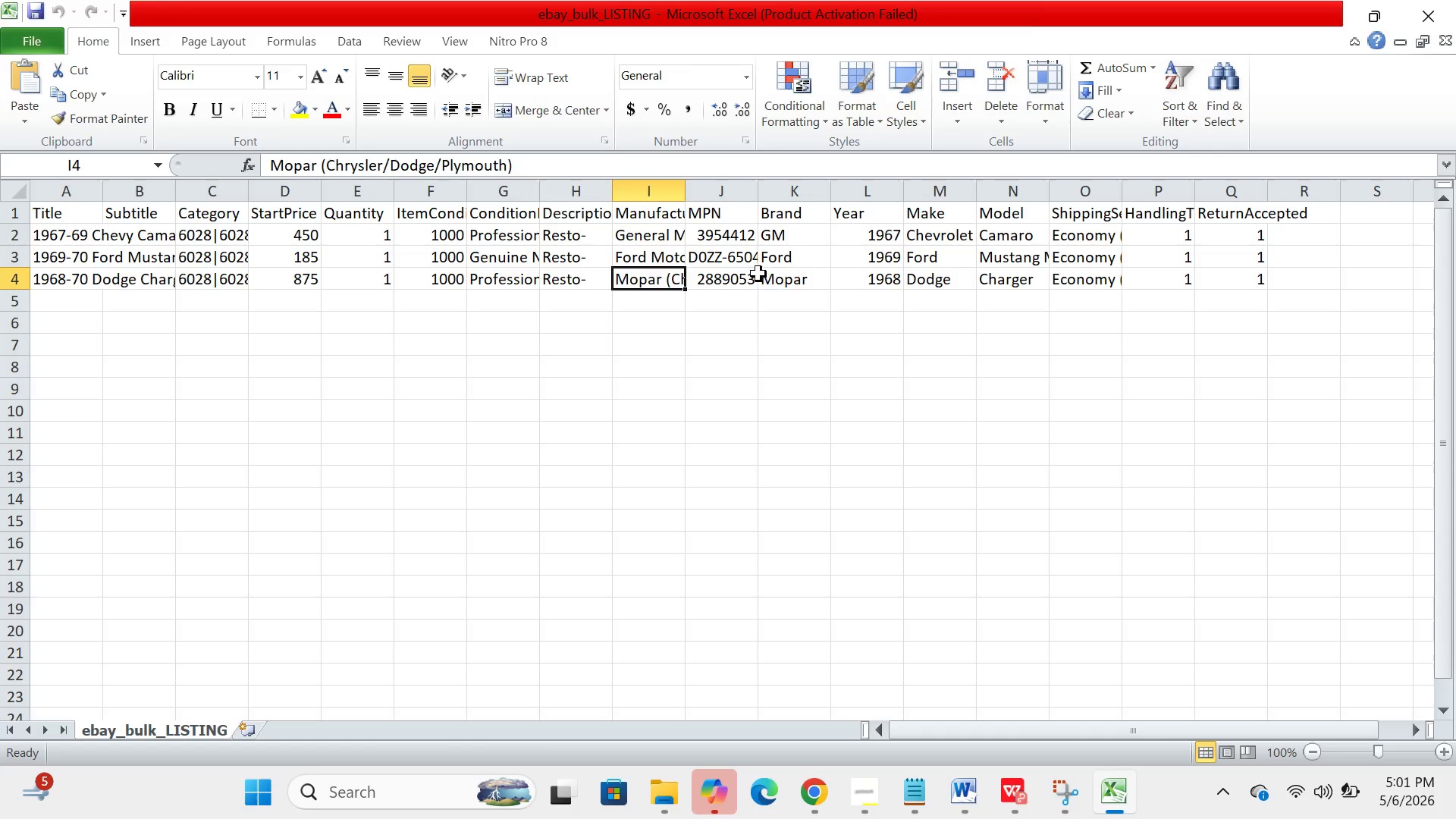 
left_click([758, 274])
 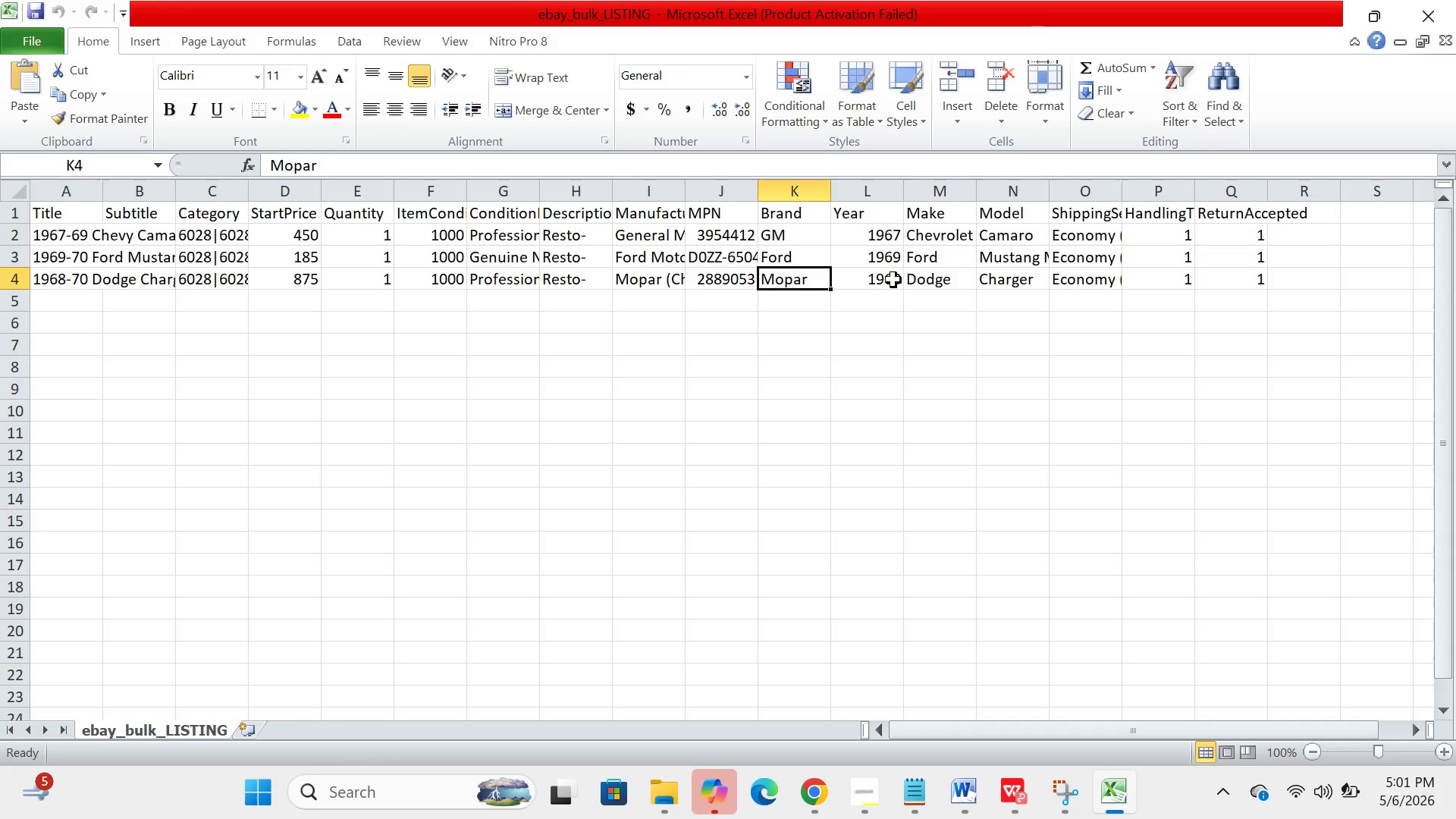 
left_click([880, 280])
 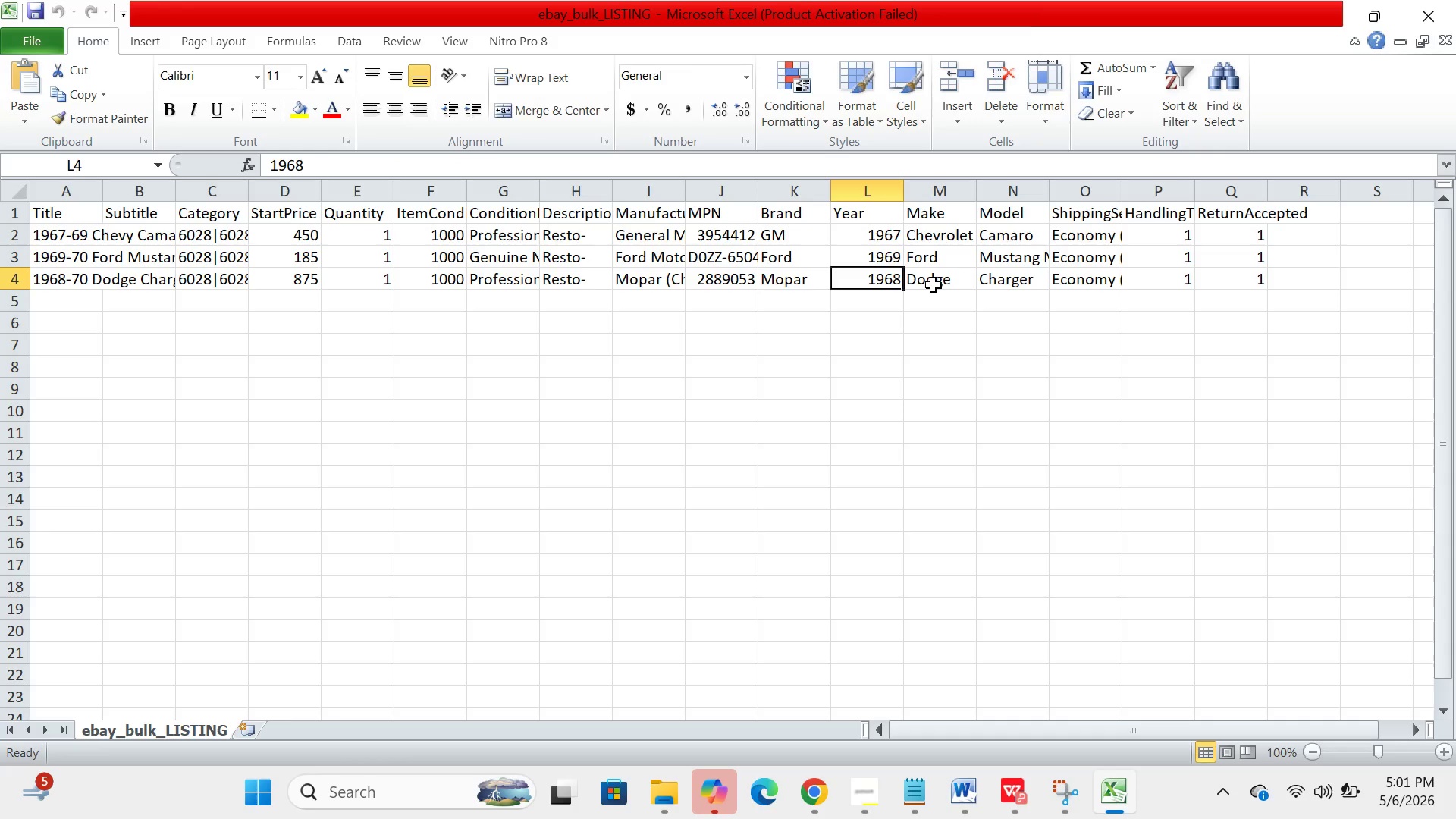 
left_click([934, 285])
 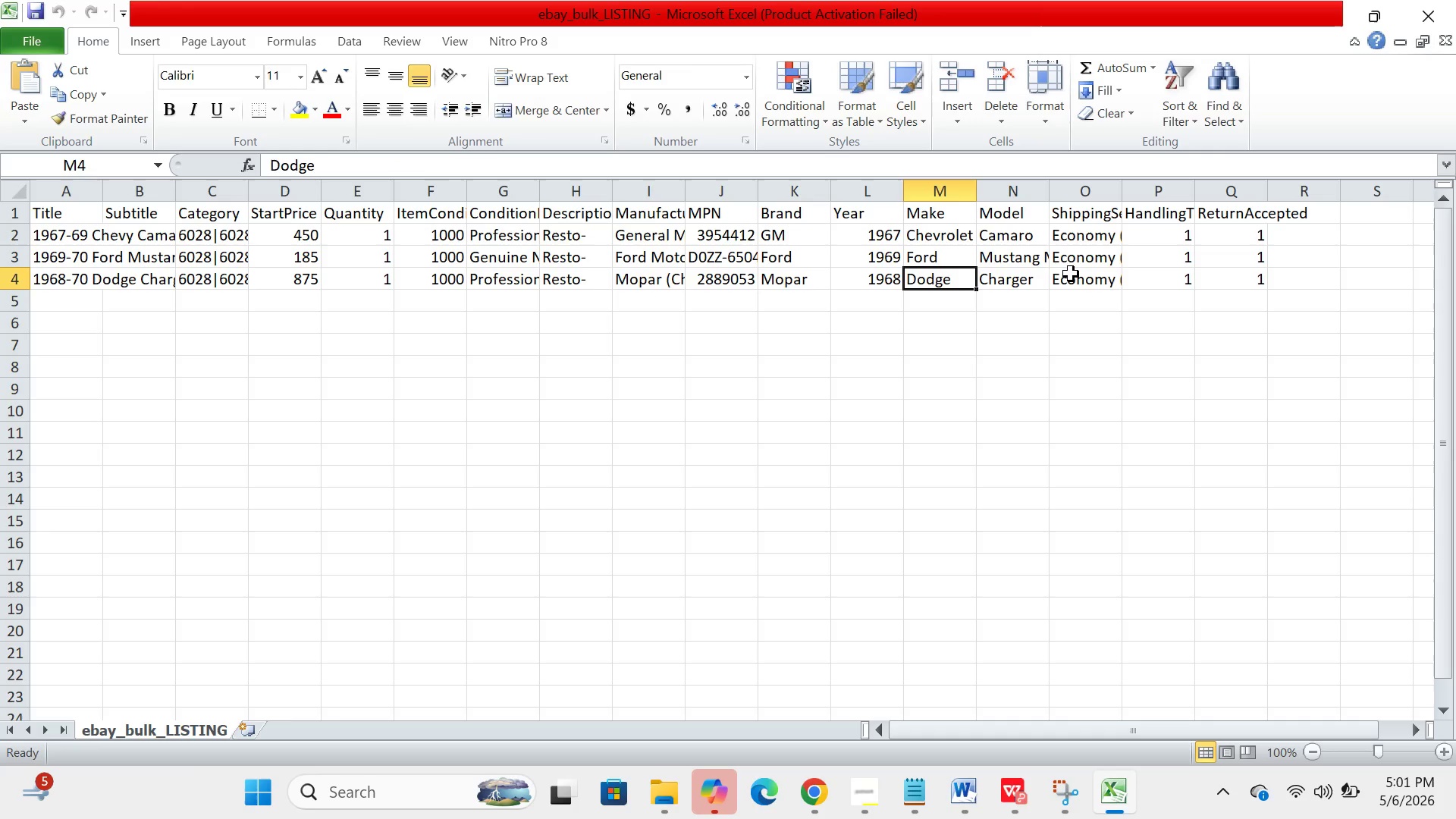 
left_click([1071, 274])
 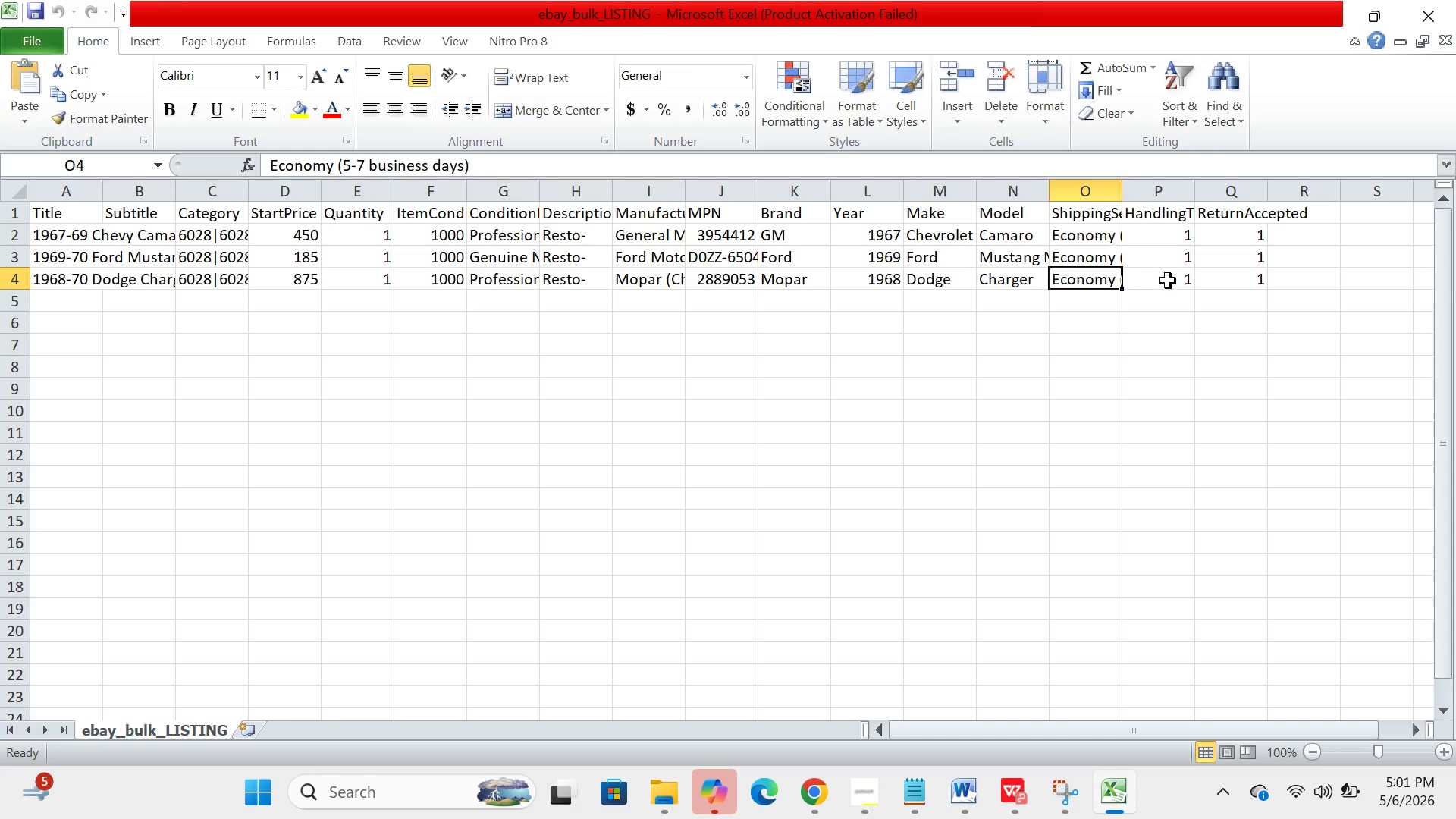 
left_click([1168, 281])
 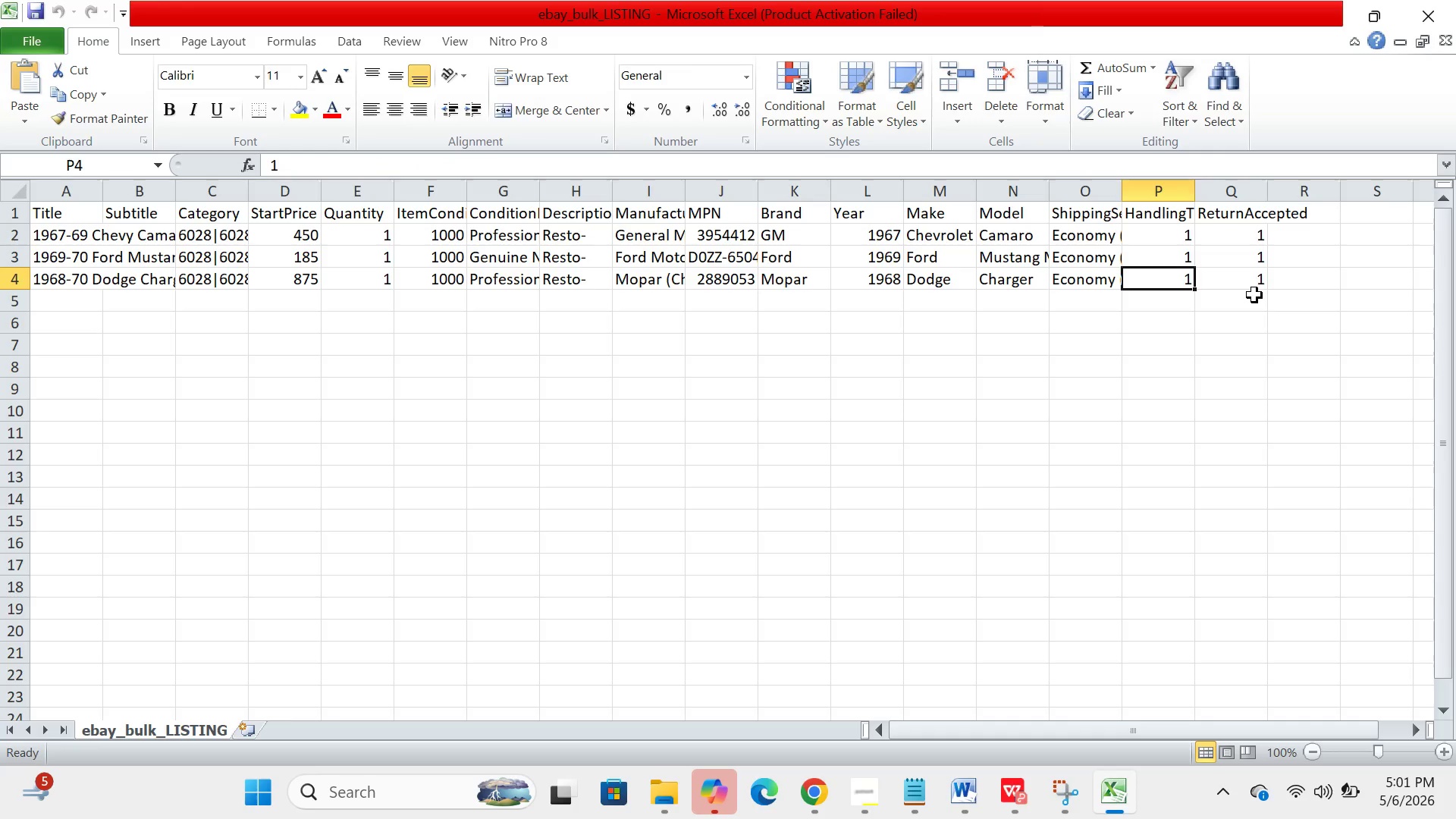 
left_click([1254, 295])
 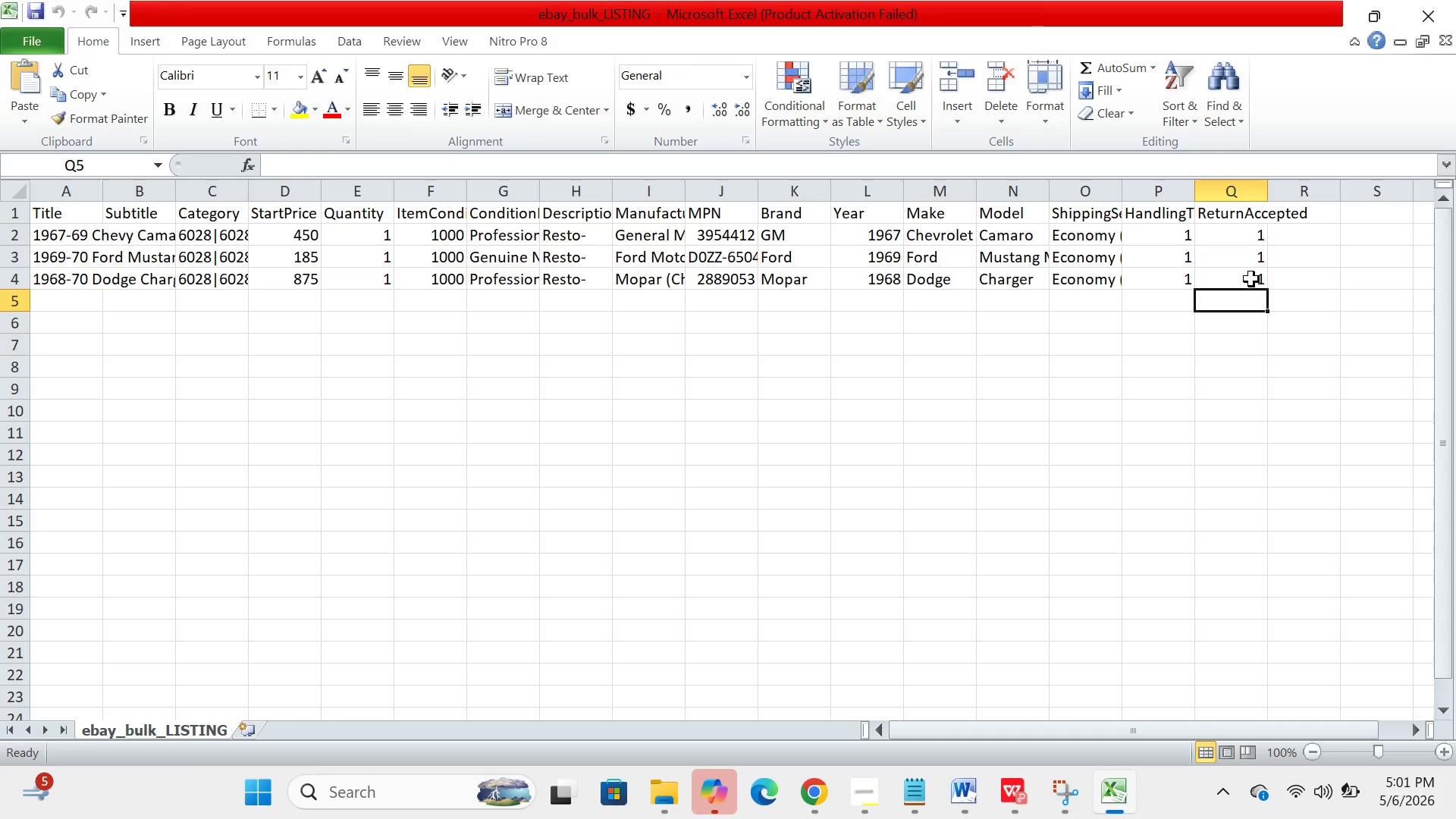 
left_click([1251, 279])
 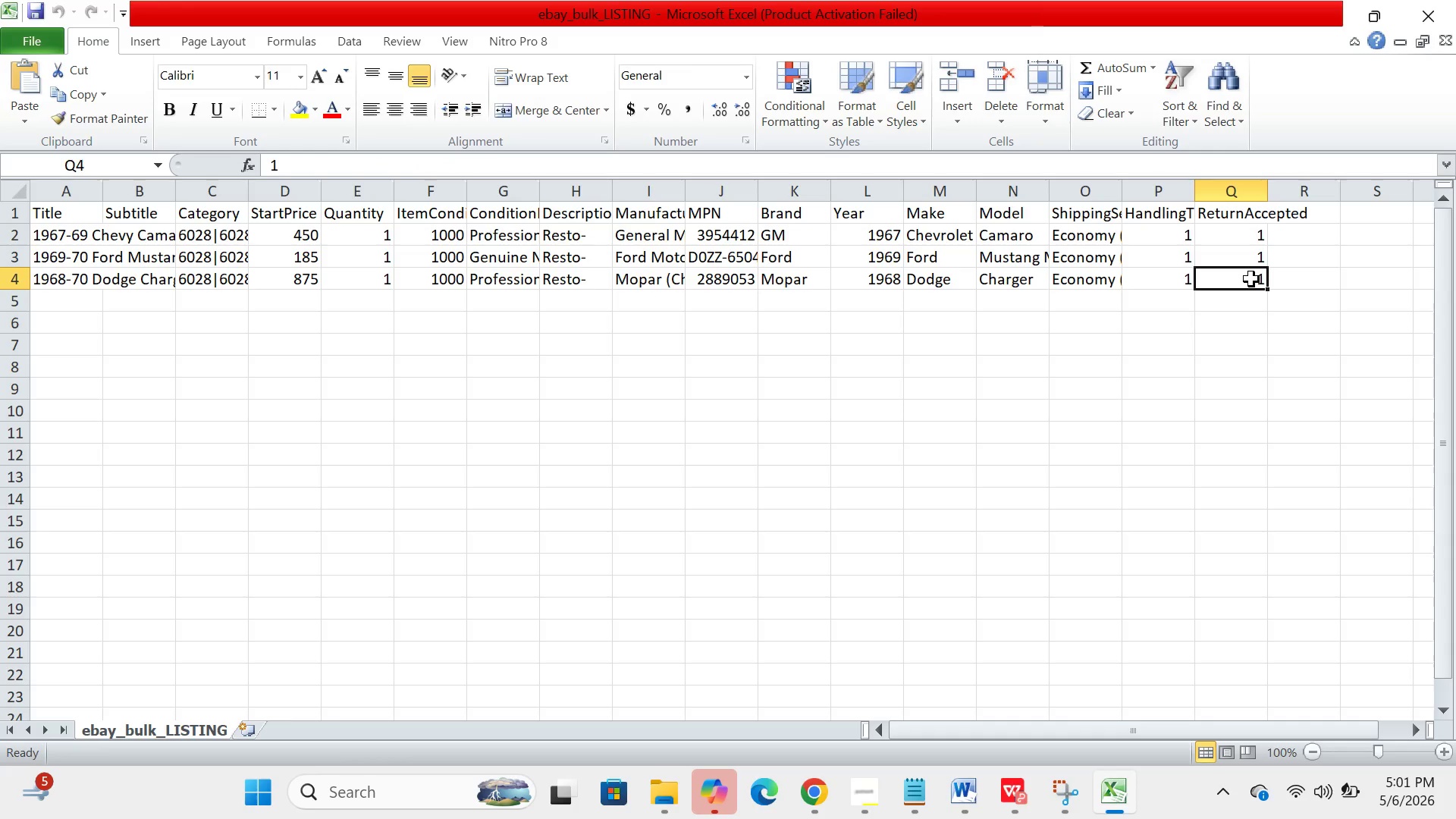 
wait(7.97)
 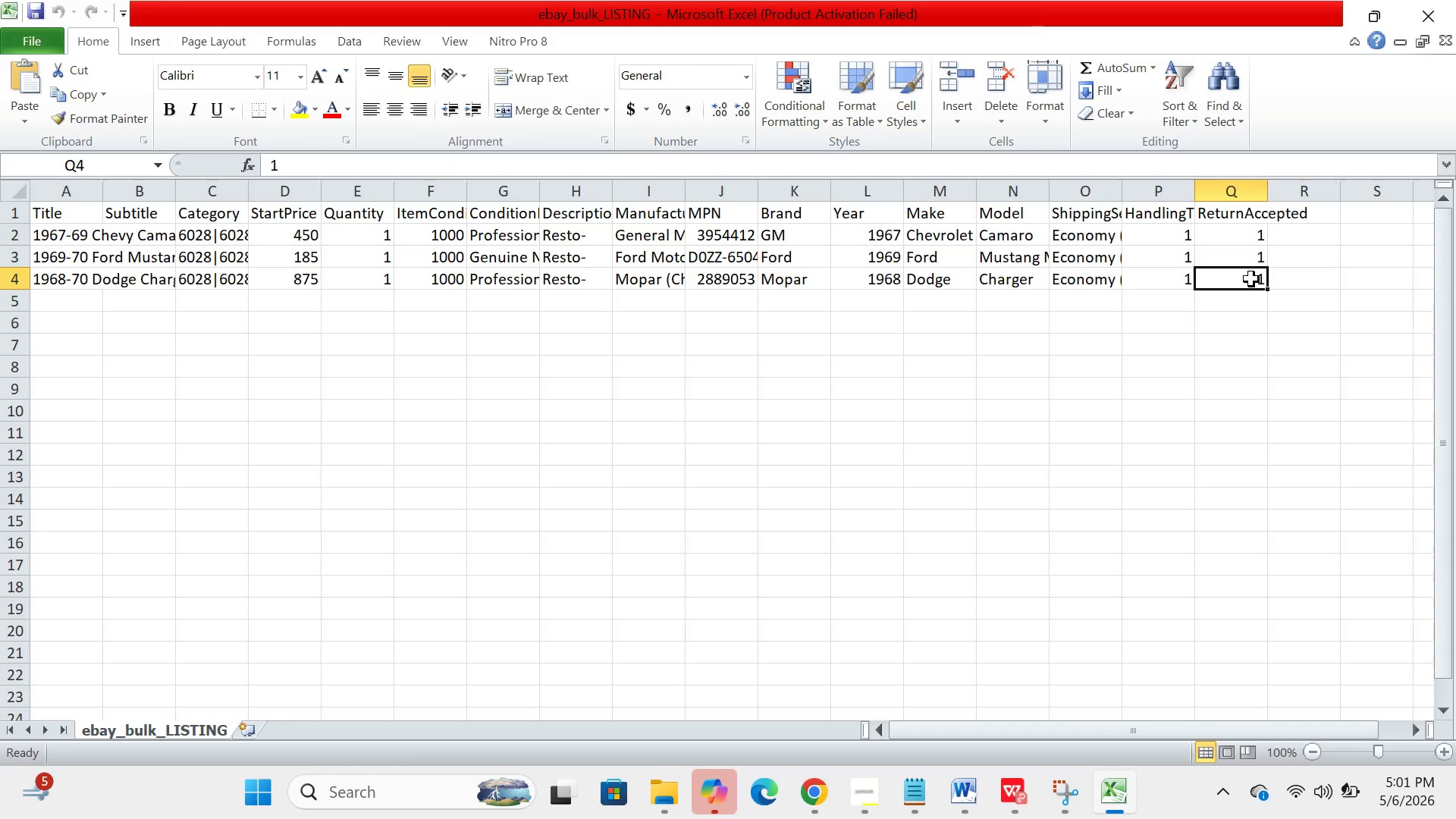 
left_click([1233, 251])
 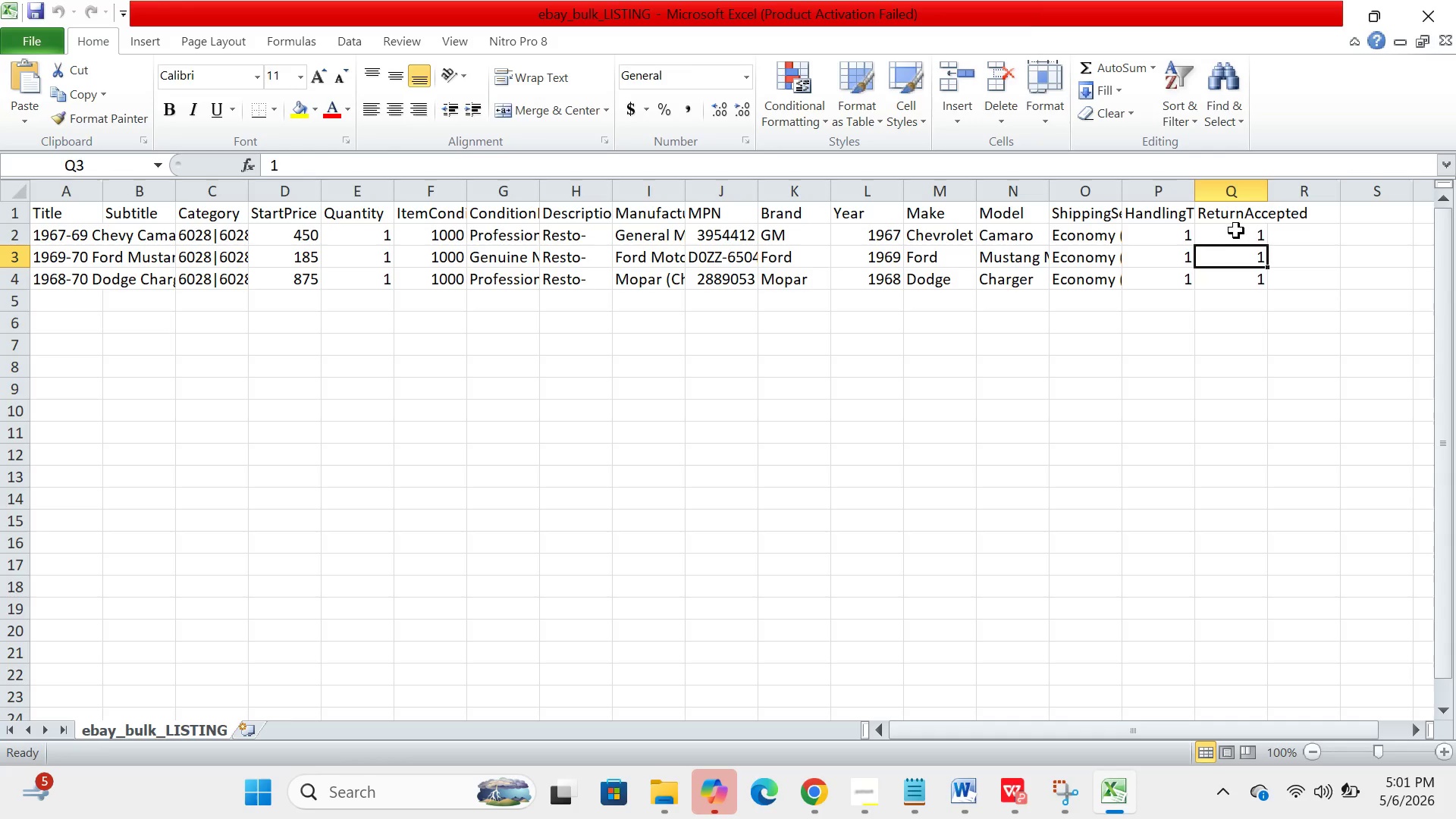 
left_click([1236, 231])
 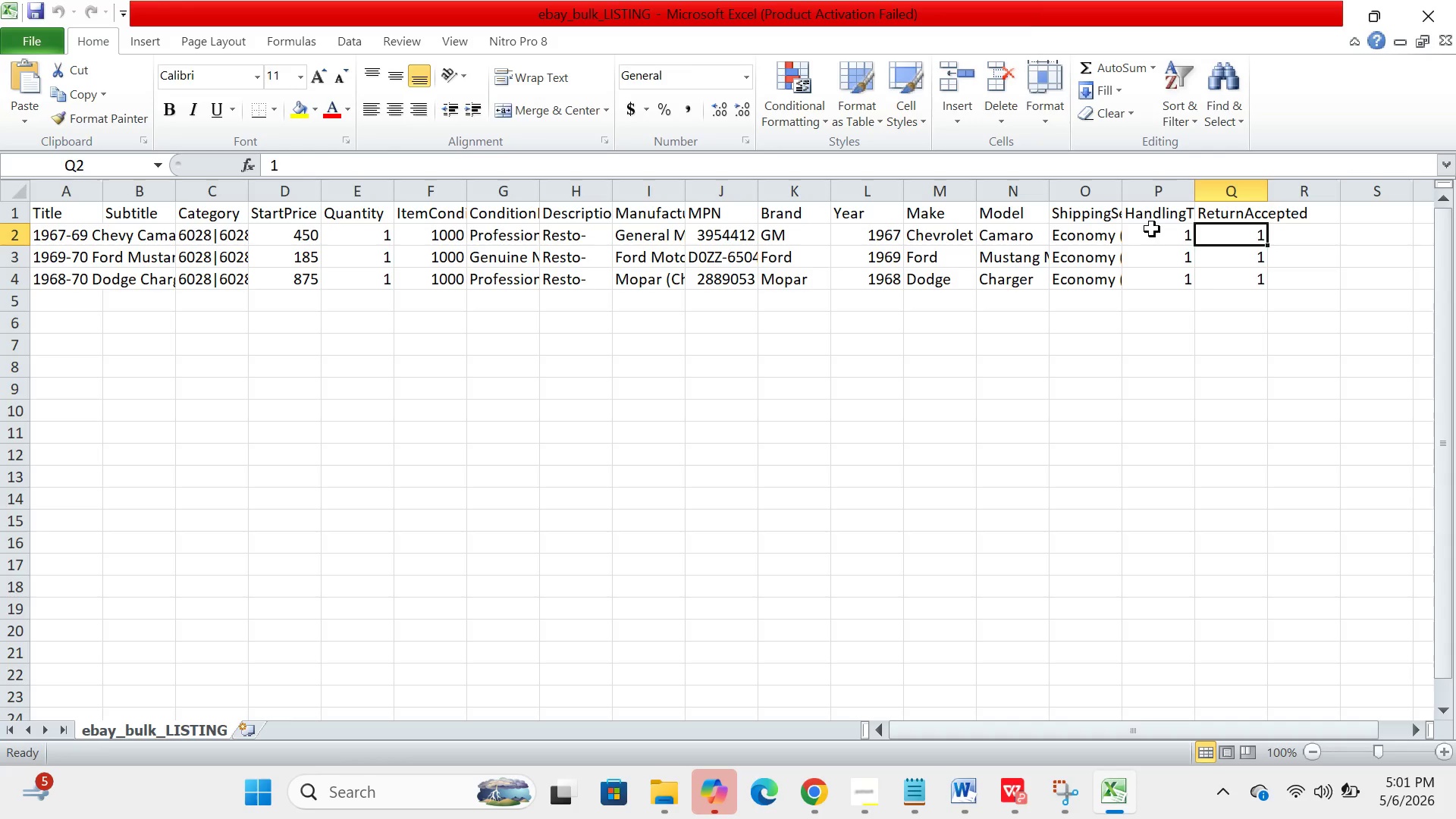 
left_click([1152, 229])
 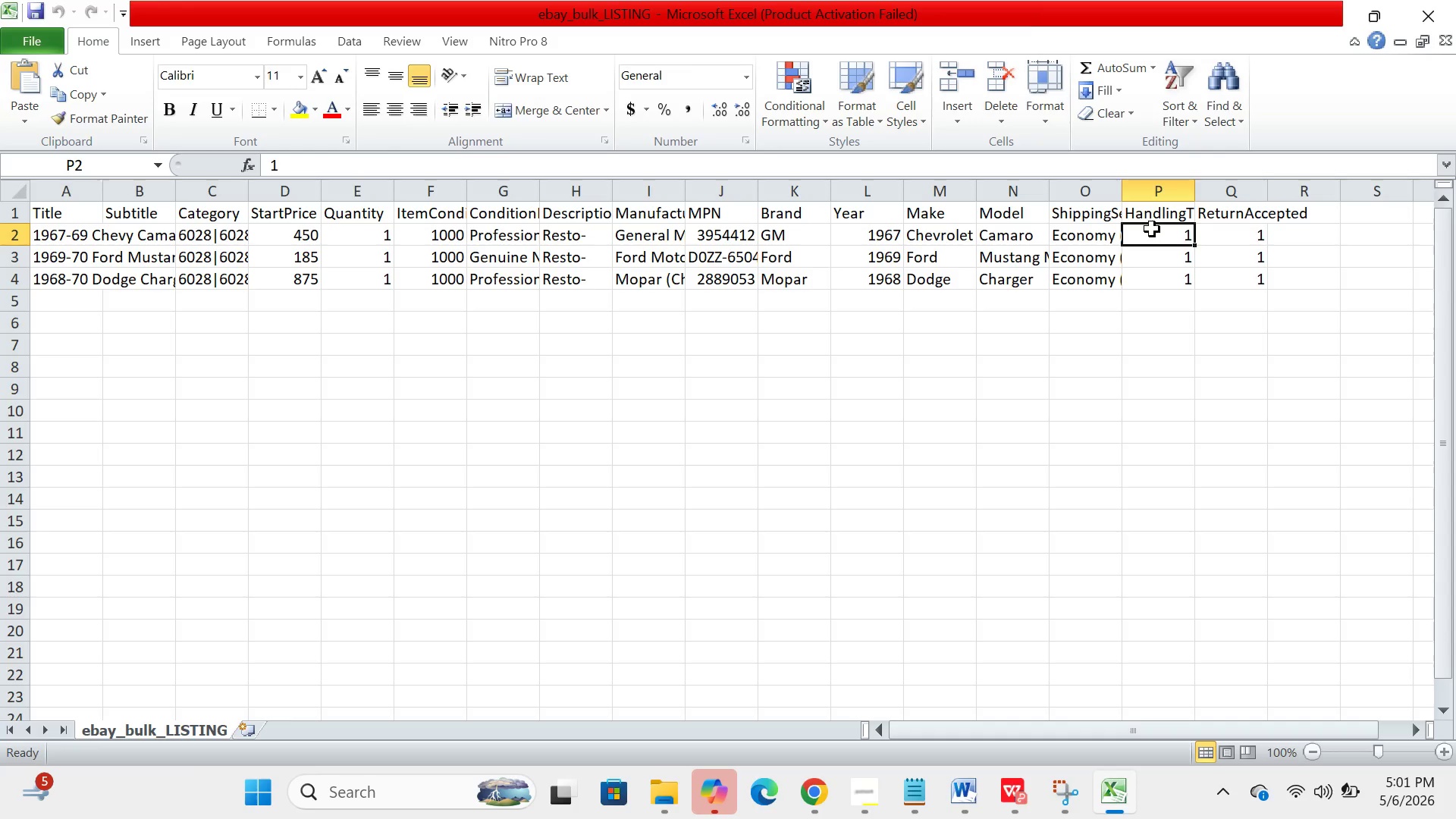 
wait(15.75)
 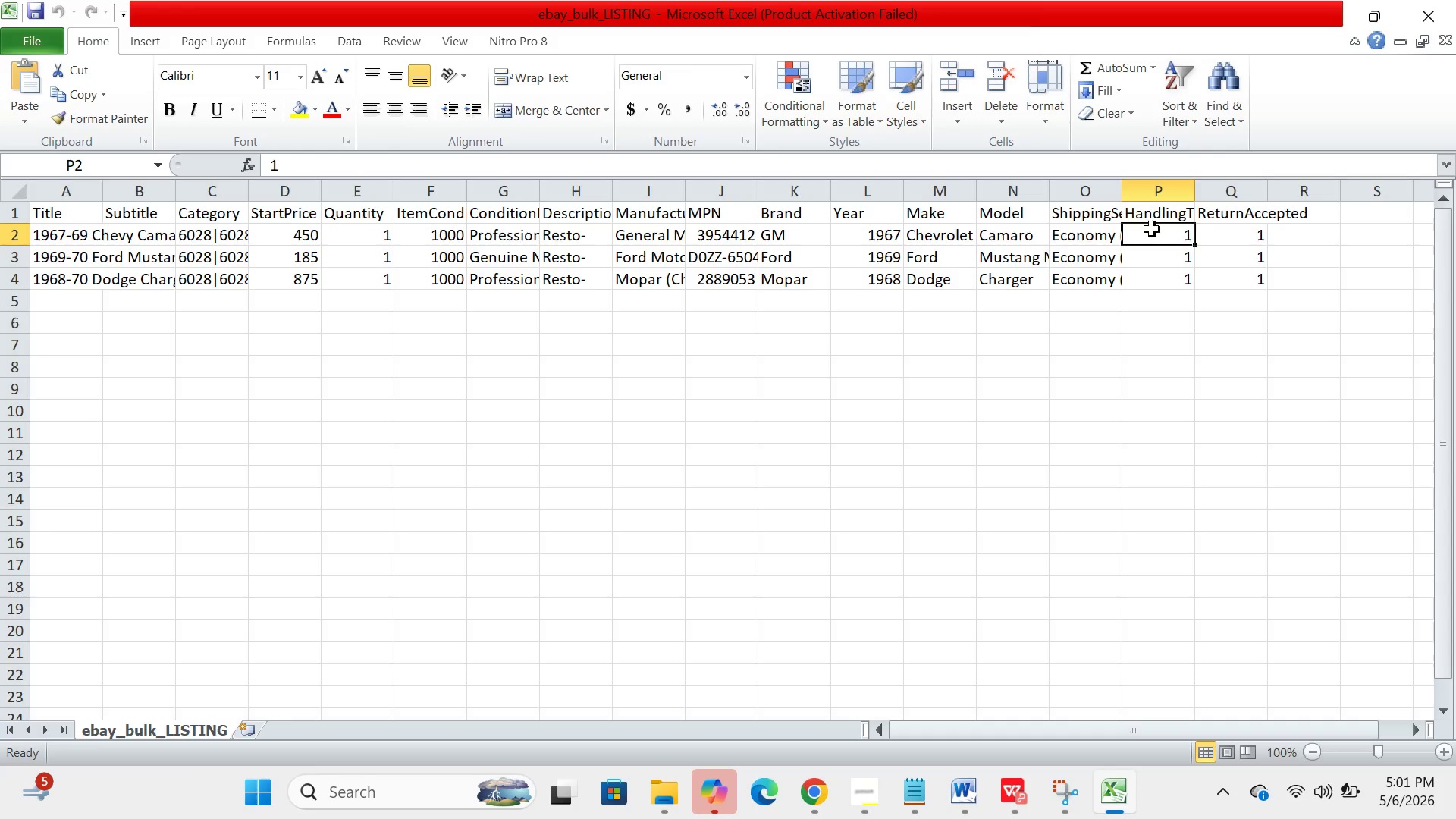 
left_click([684, 251])
 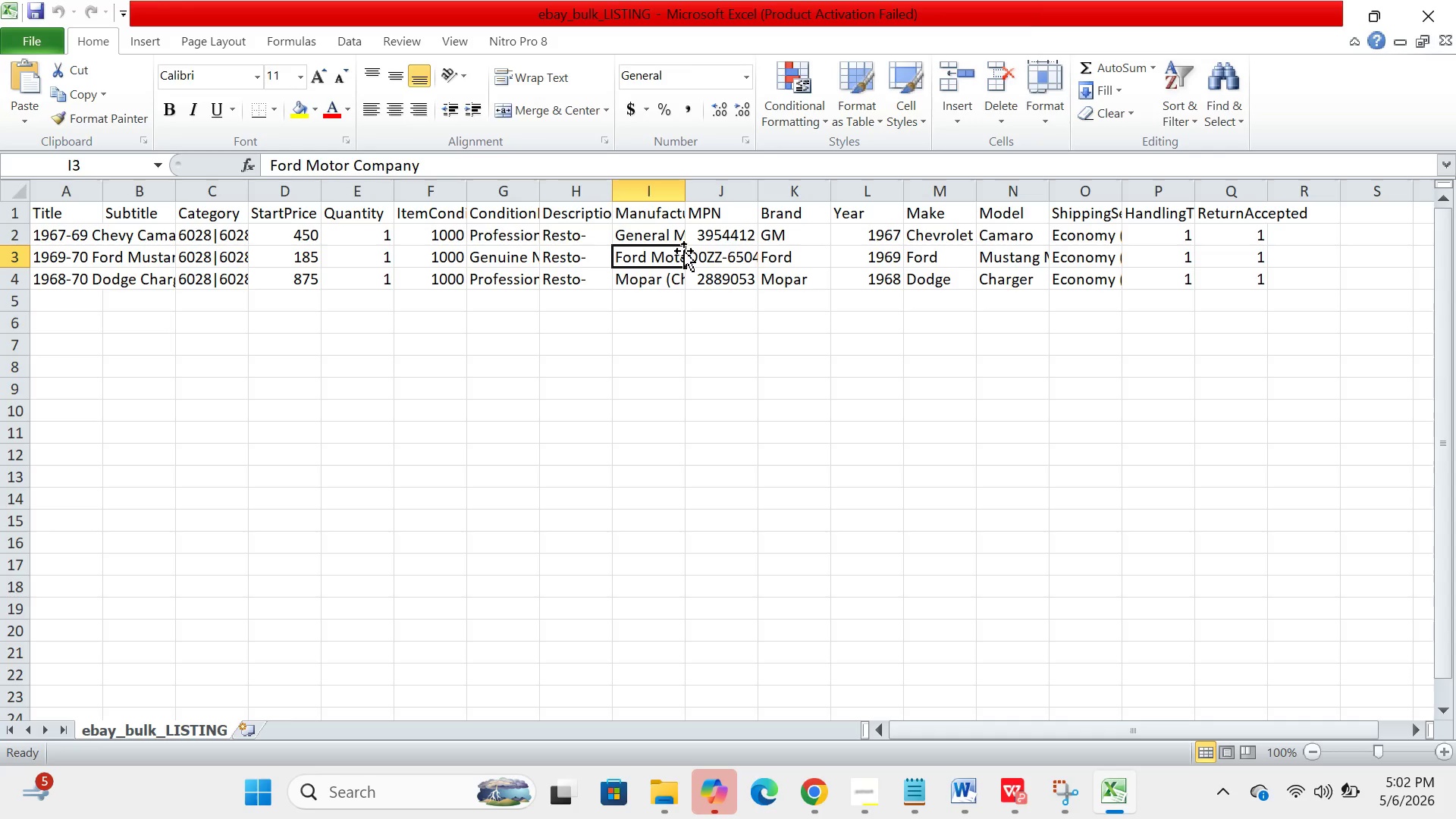 
wait(61.83)
 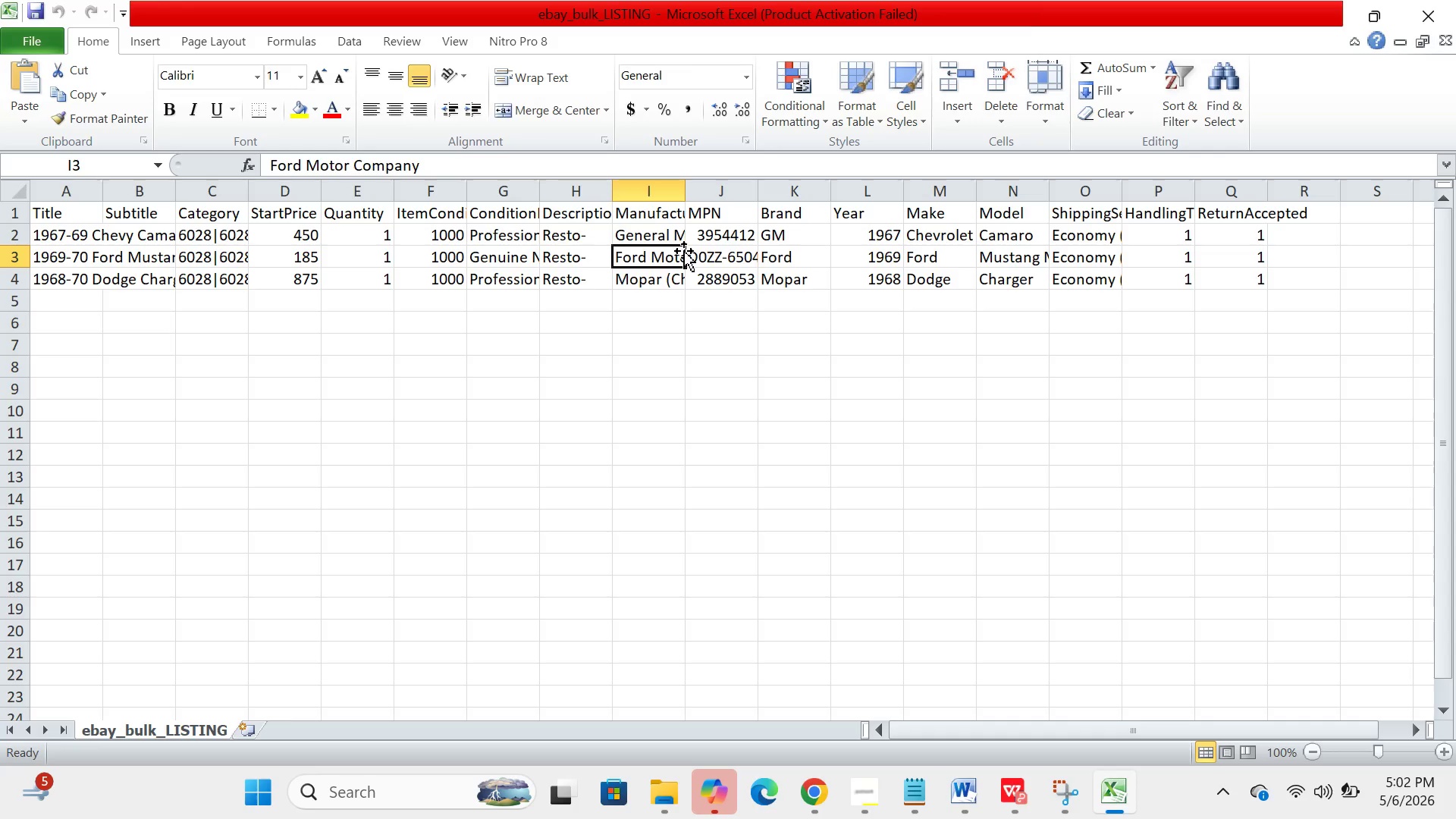 
left_click([731, 285])
 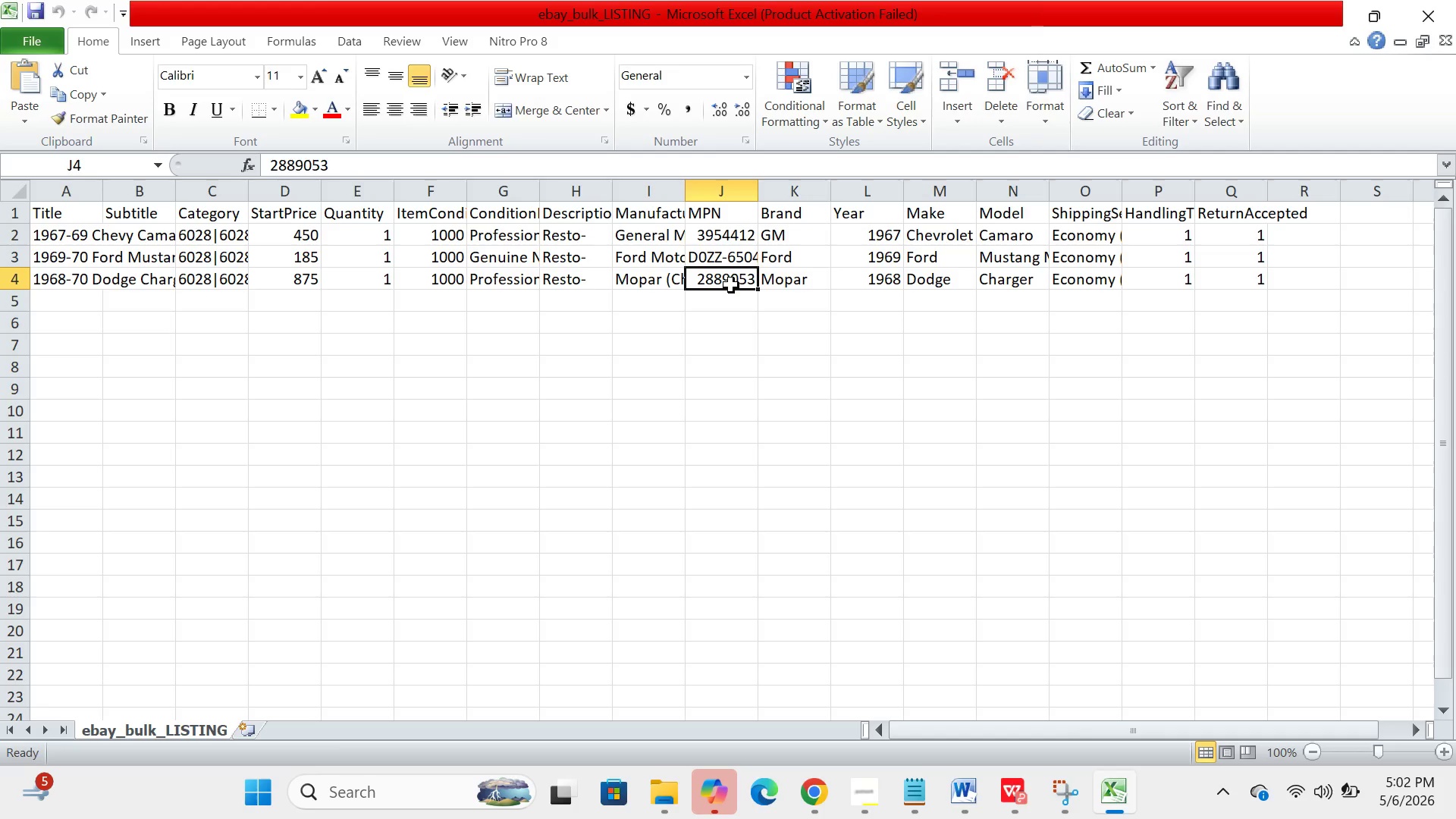 
wait(10.52)
 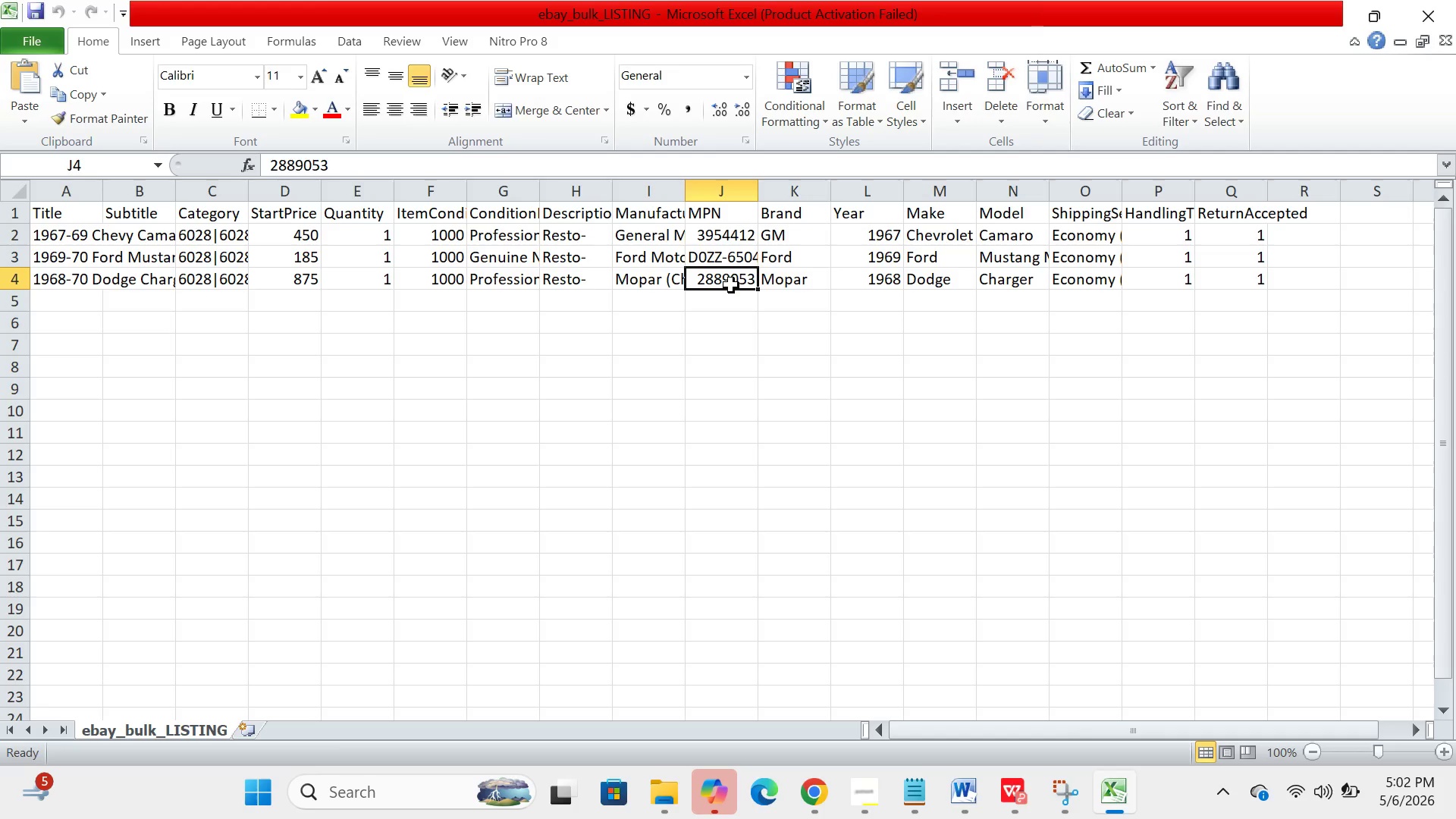 
left_click([153, 284])
 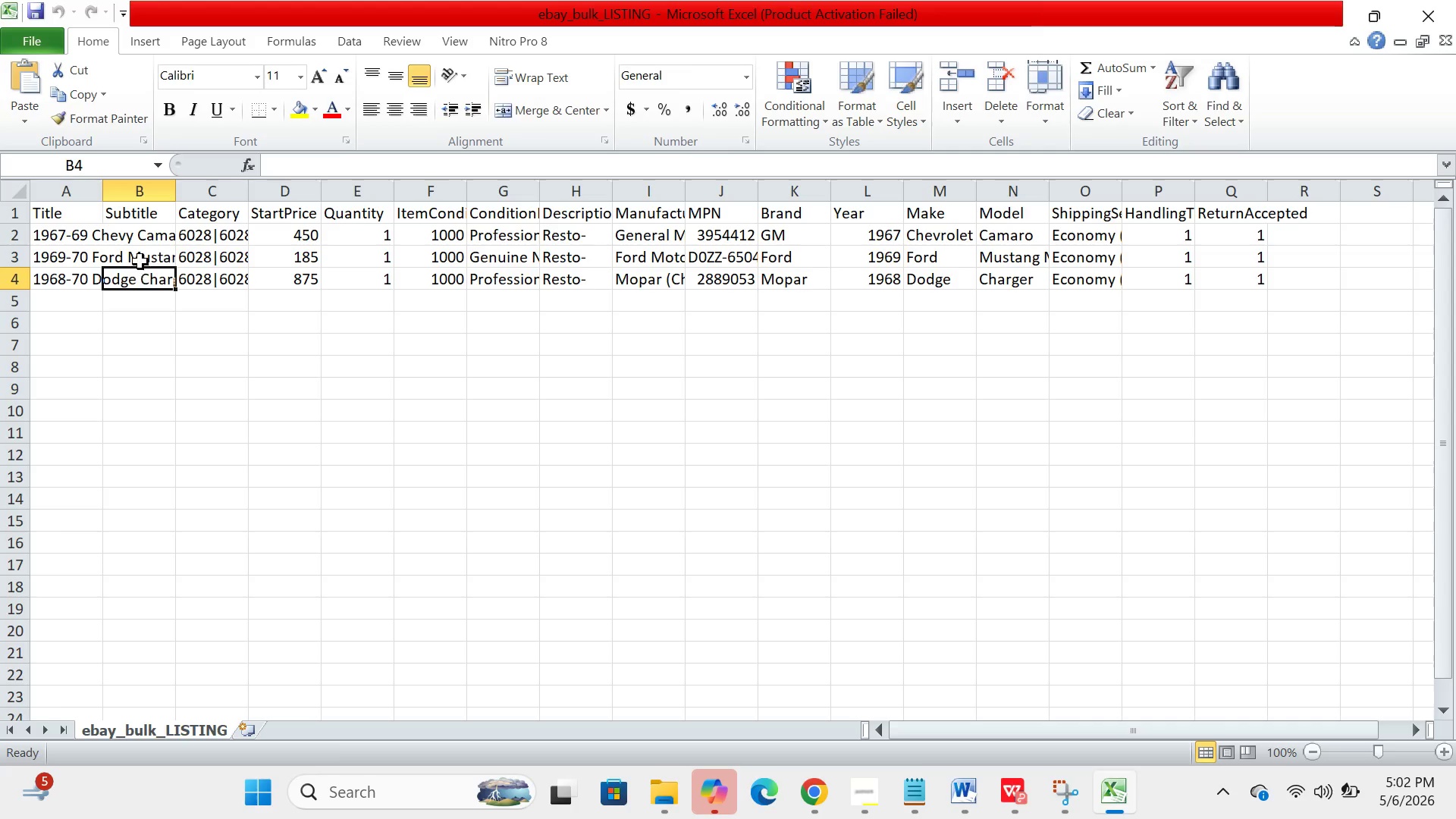 
left_click([142, 256])
 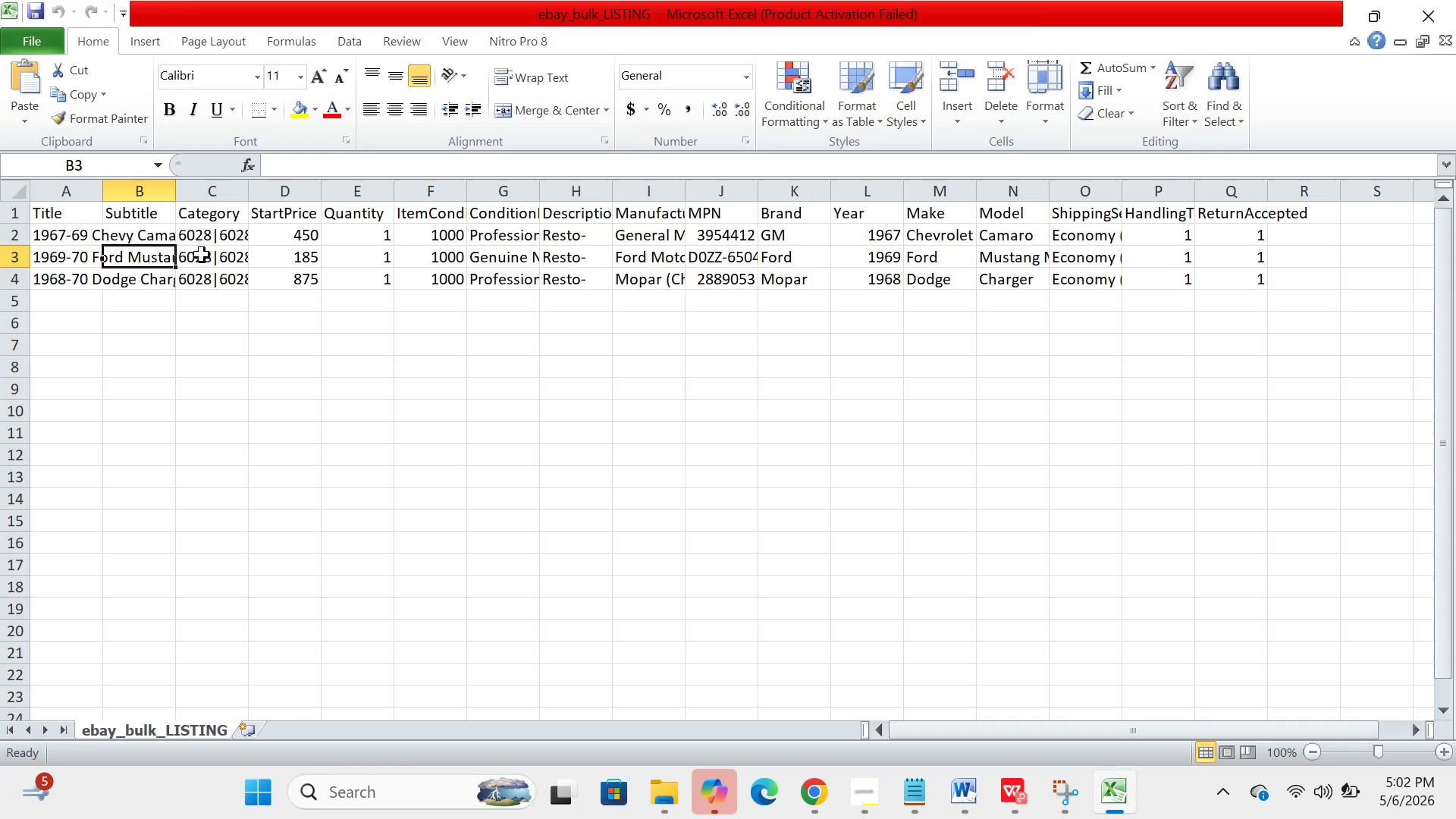 
left_click([203, 255])
 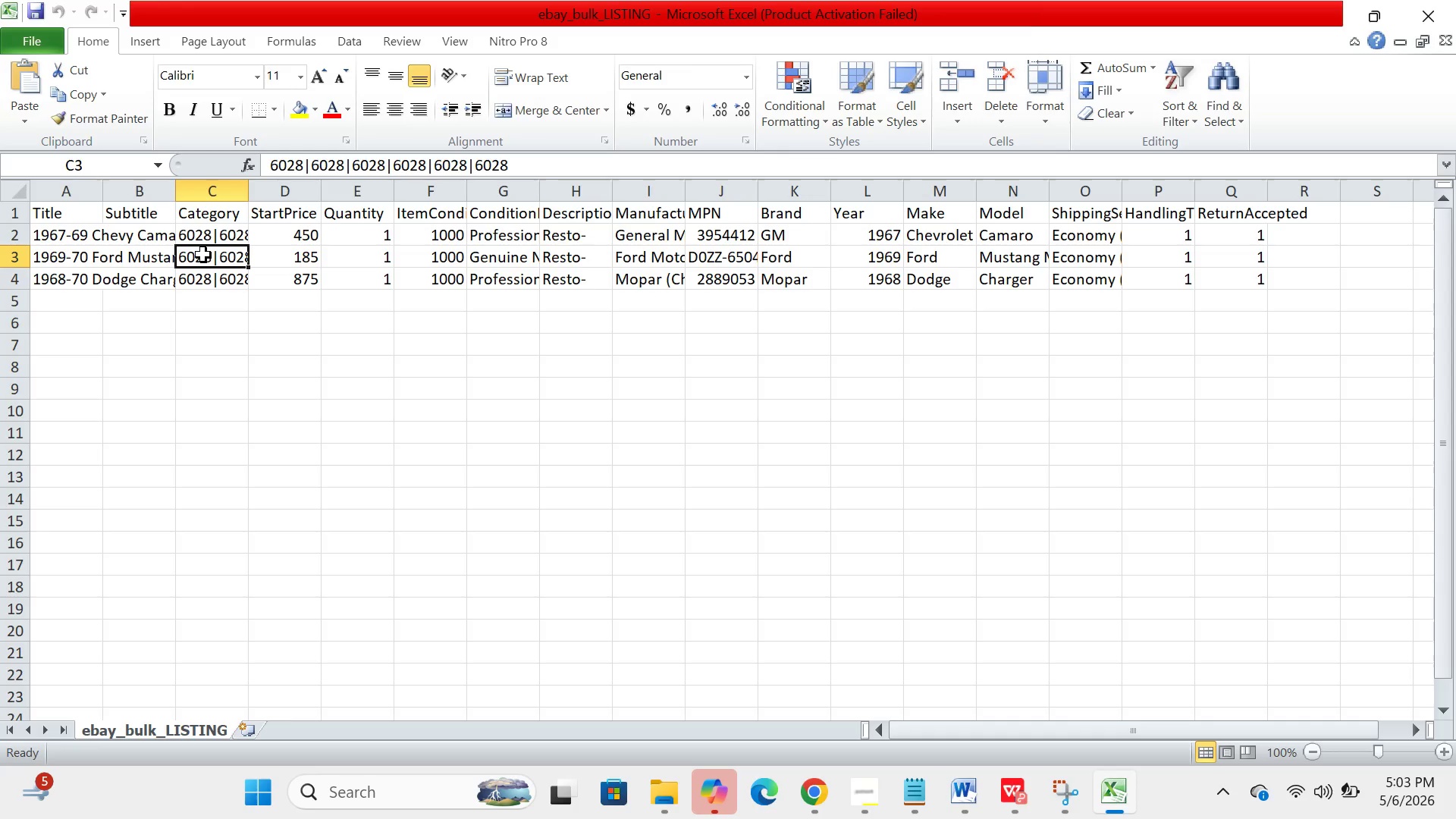 
wait(11.72)
 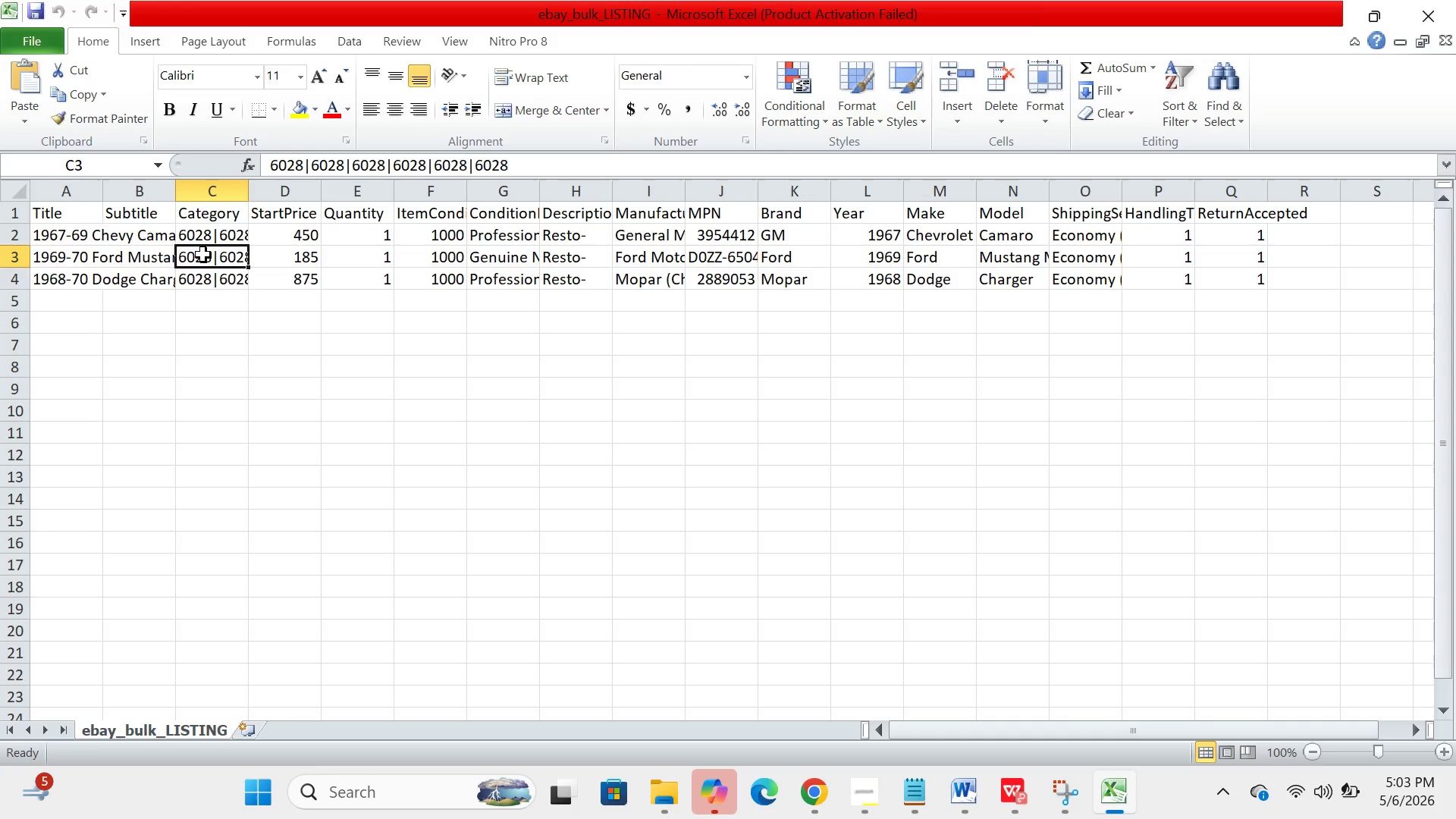 
left_click([516, 271])
 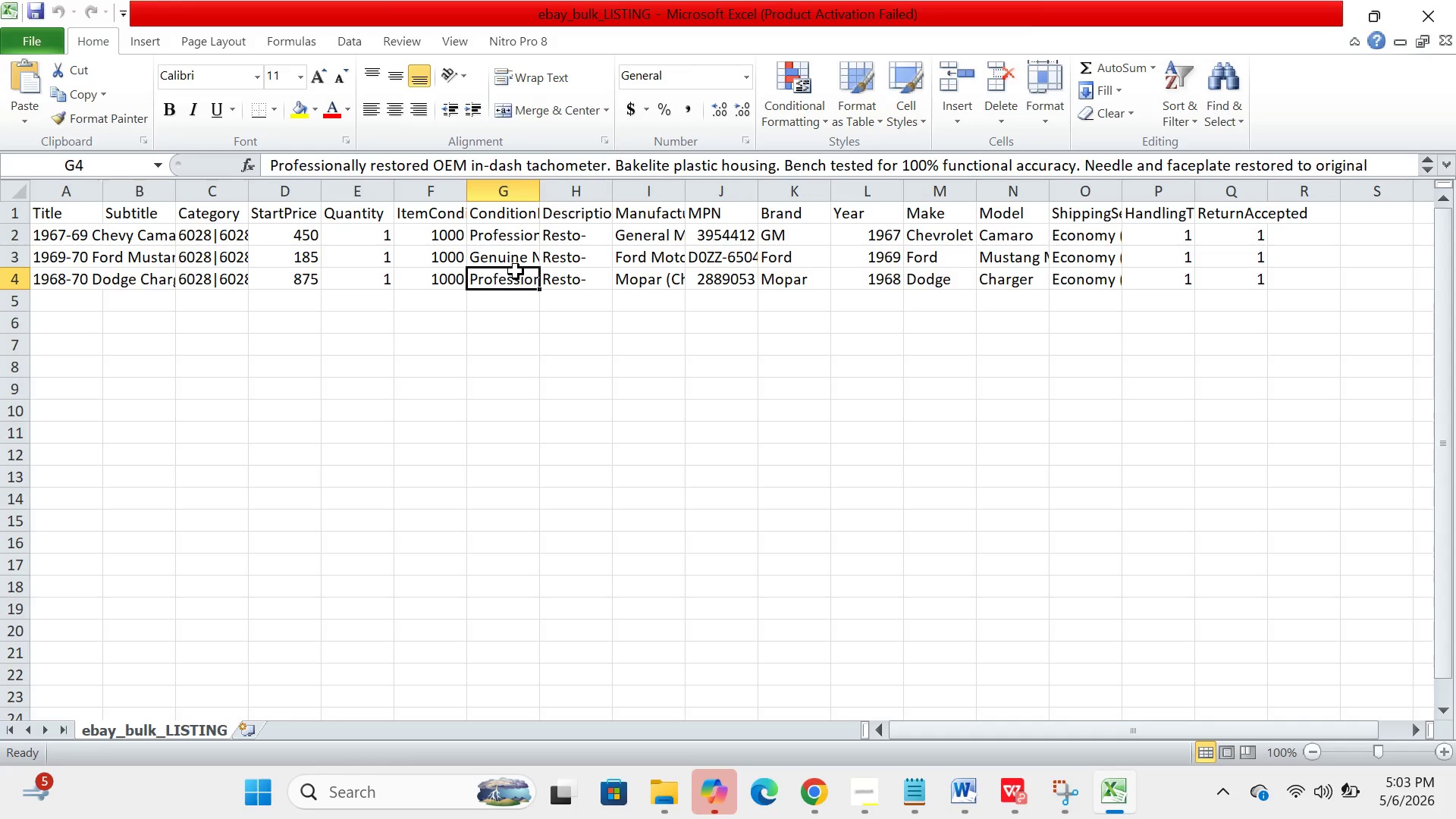 
wait(13.83)
 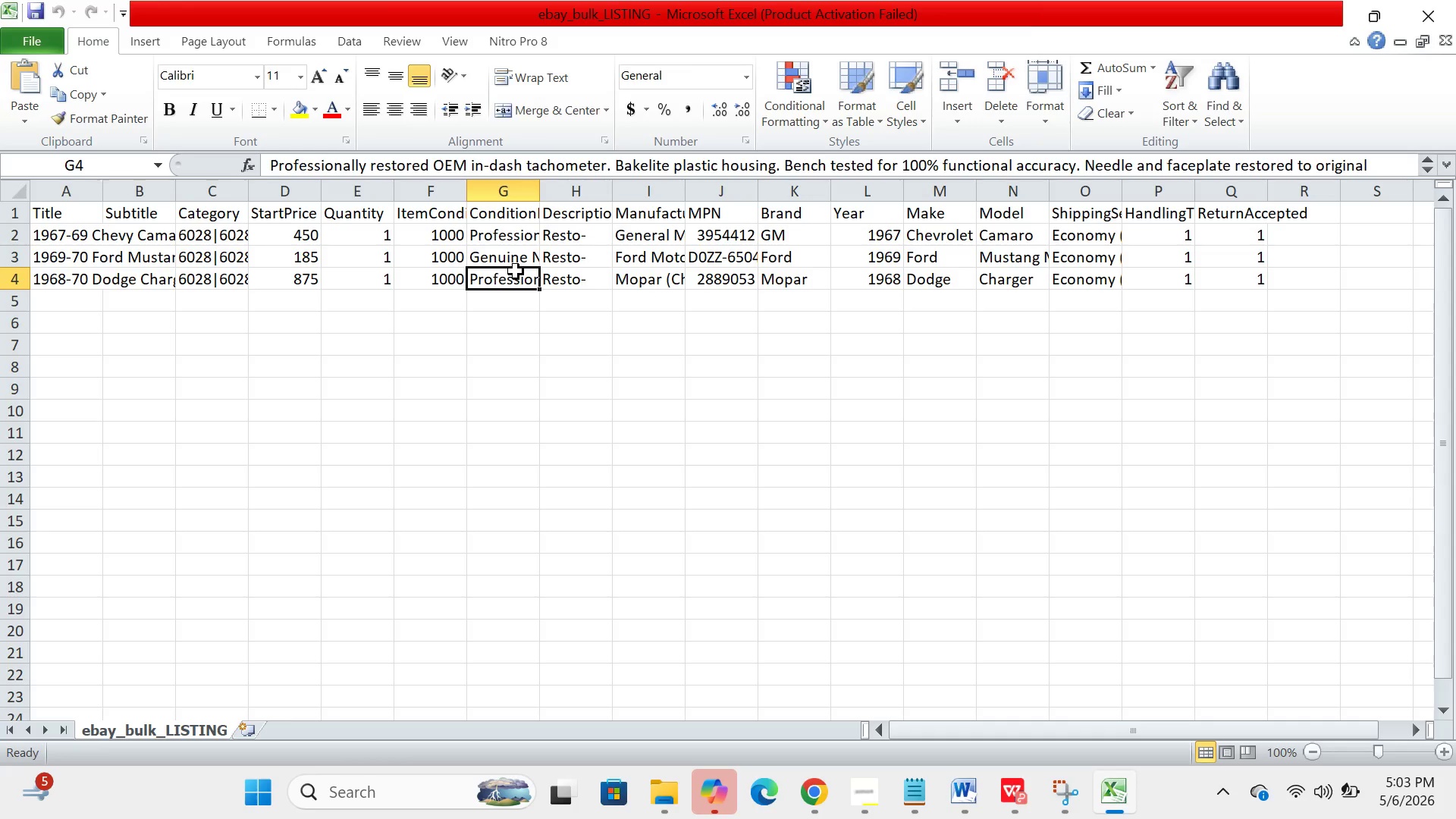 
left_click([201, 285])
 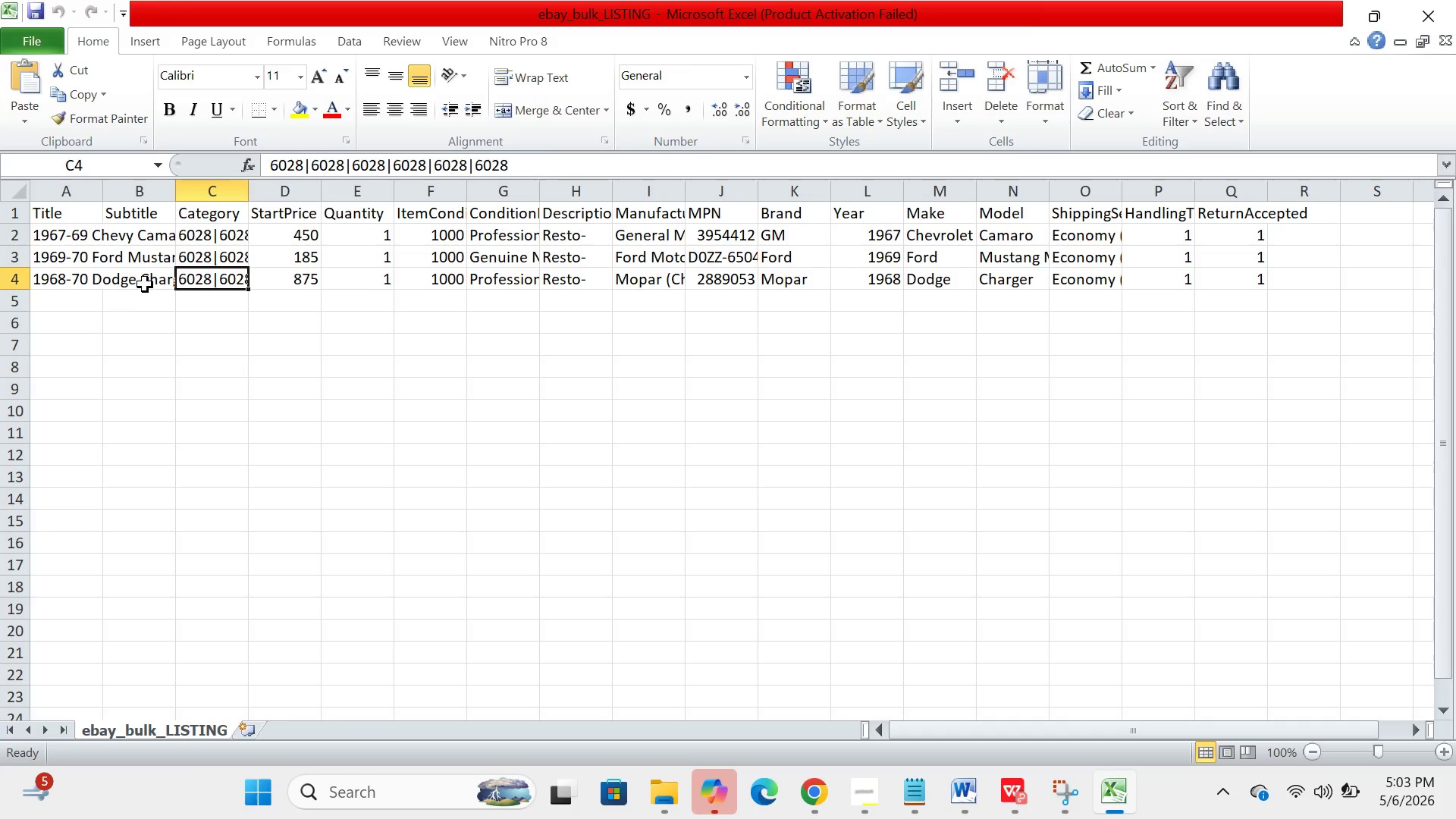 
left_click([145, 284])
 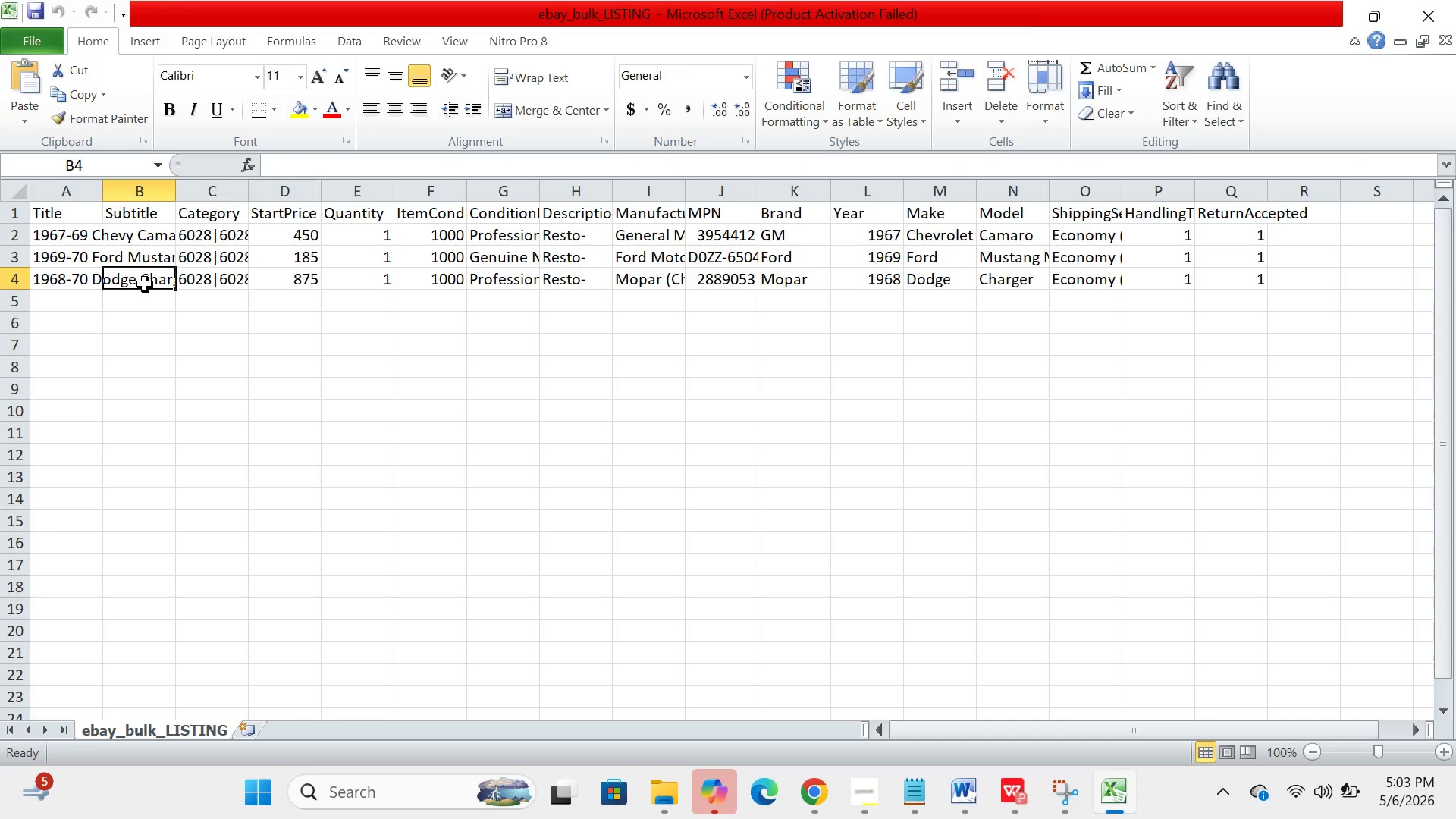 
wait(9.67)
 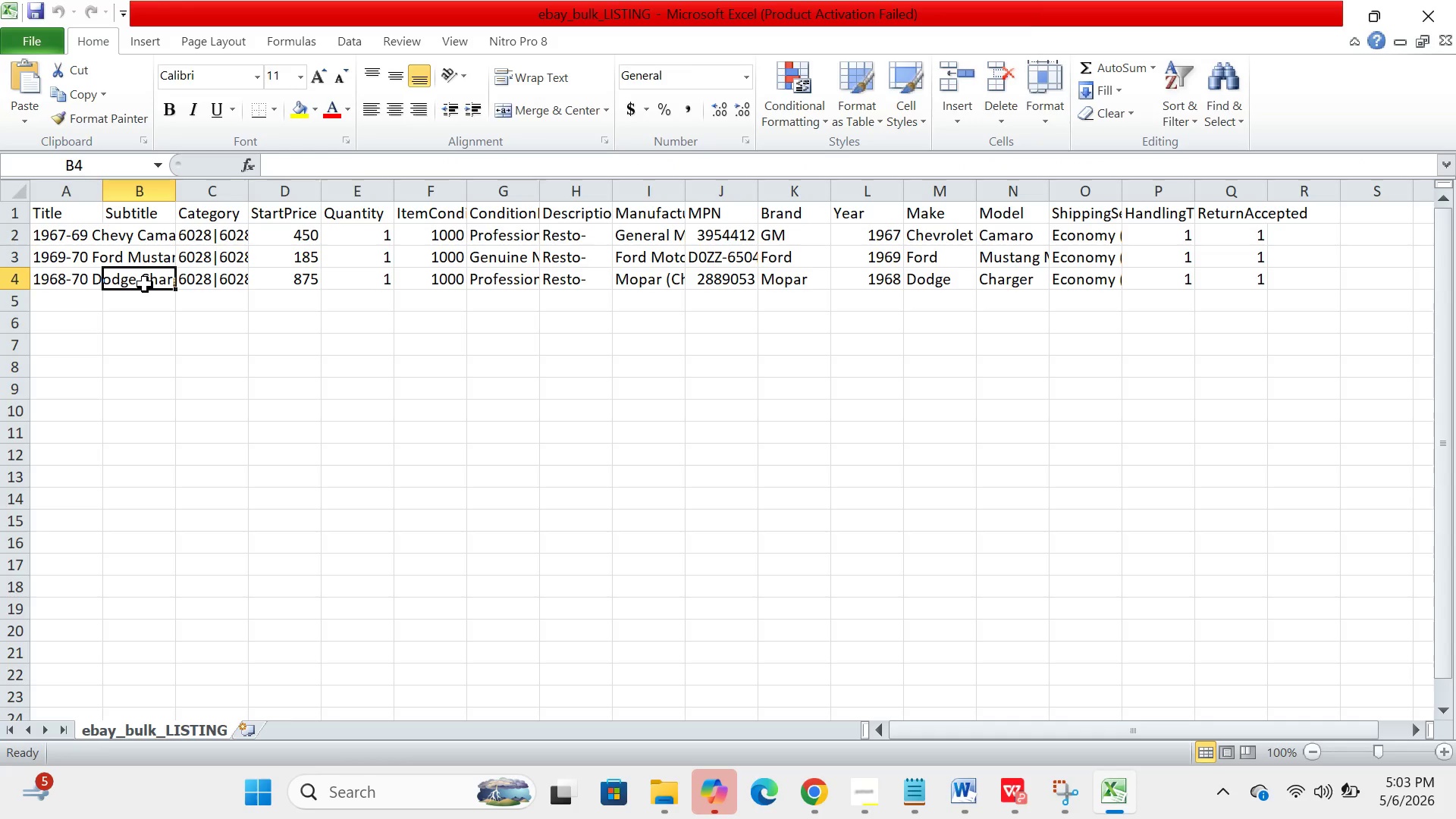 
left_click([224, 275])
 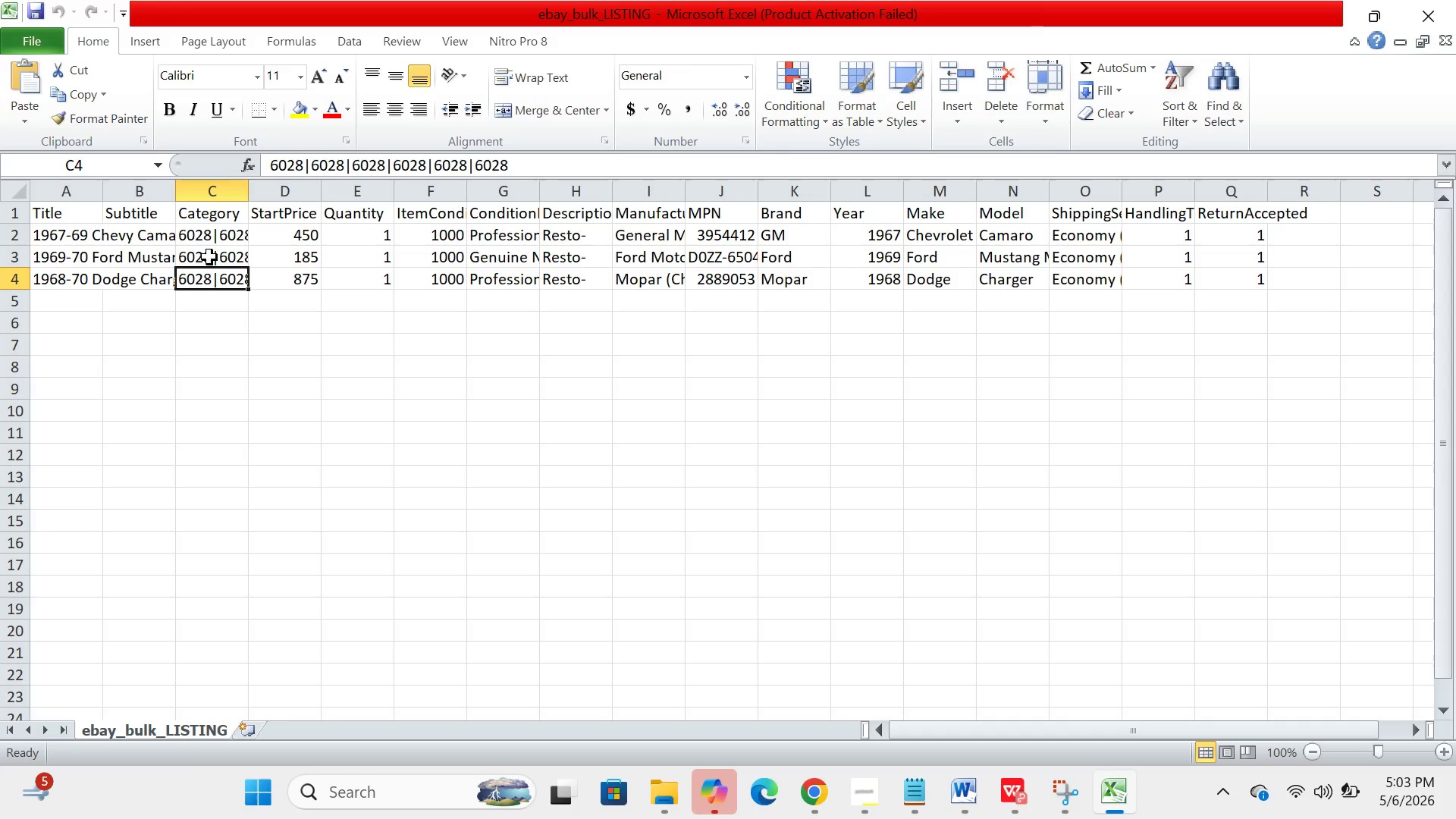 
left_click([209, 257])
 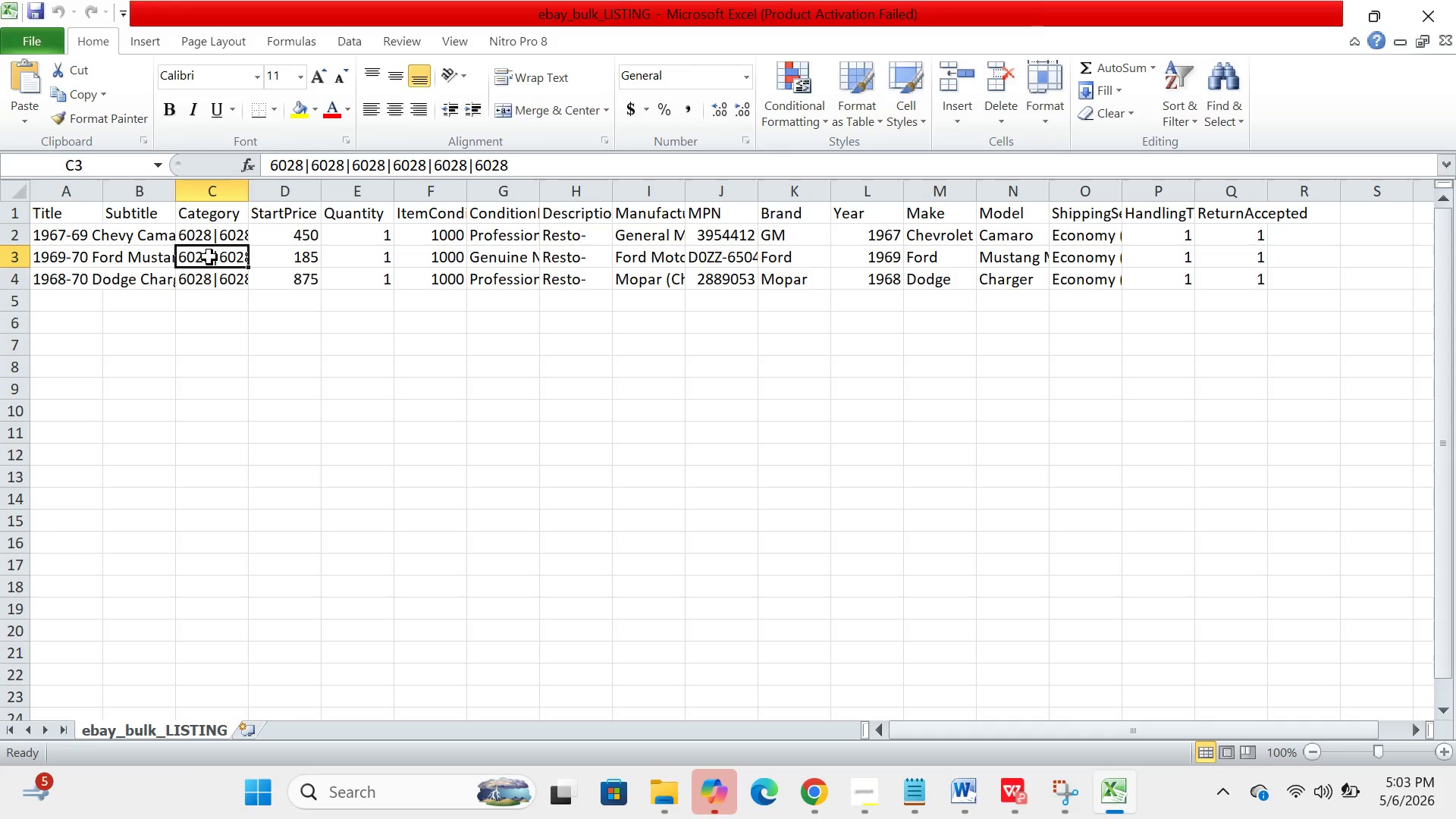 
wait(18.08)
 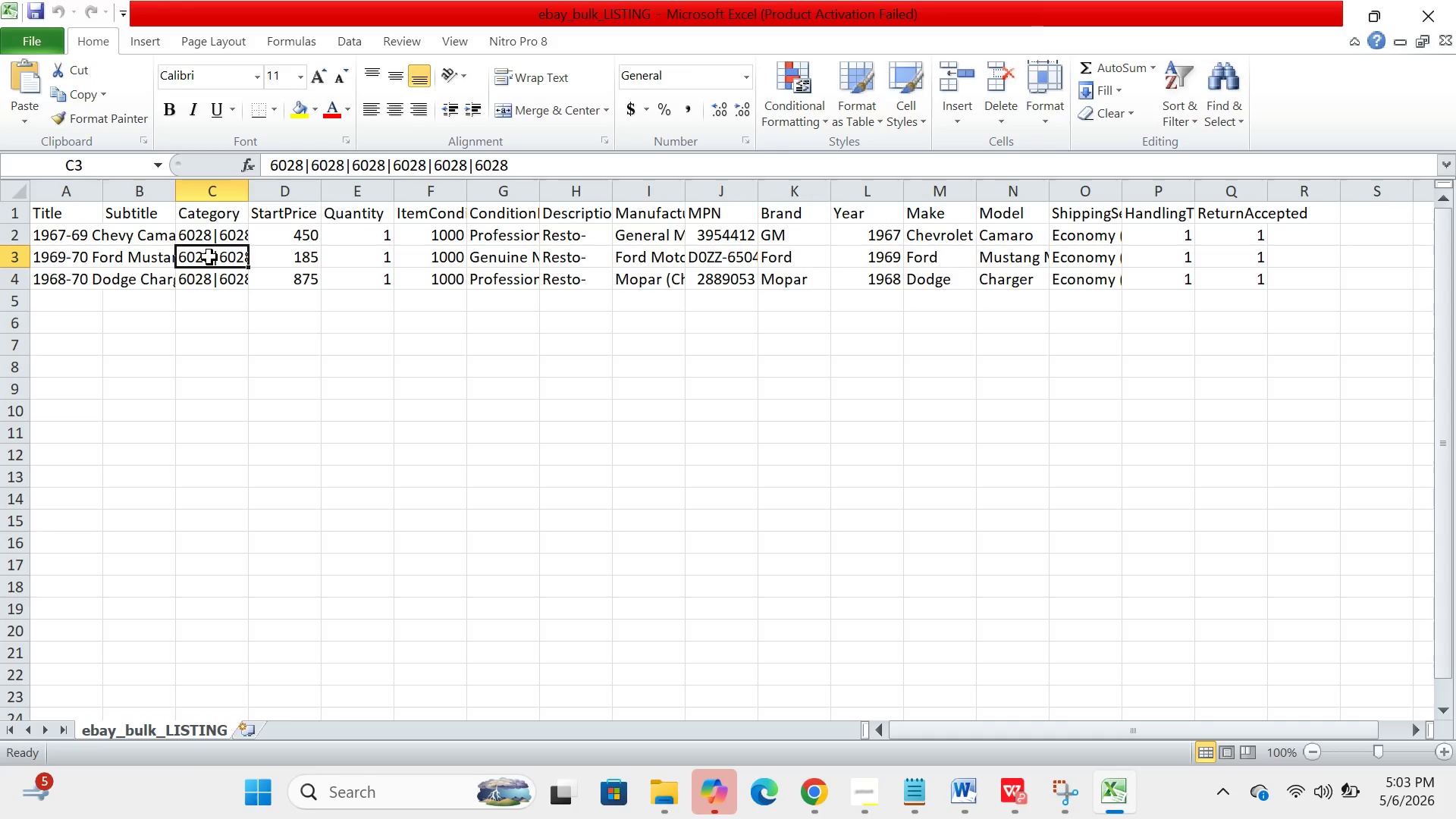 
left_click([199, 281])
 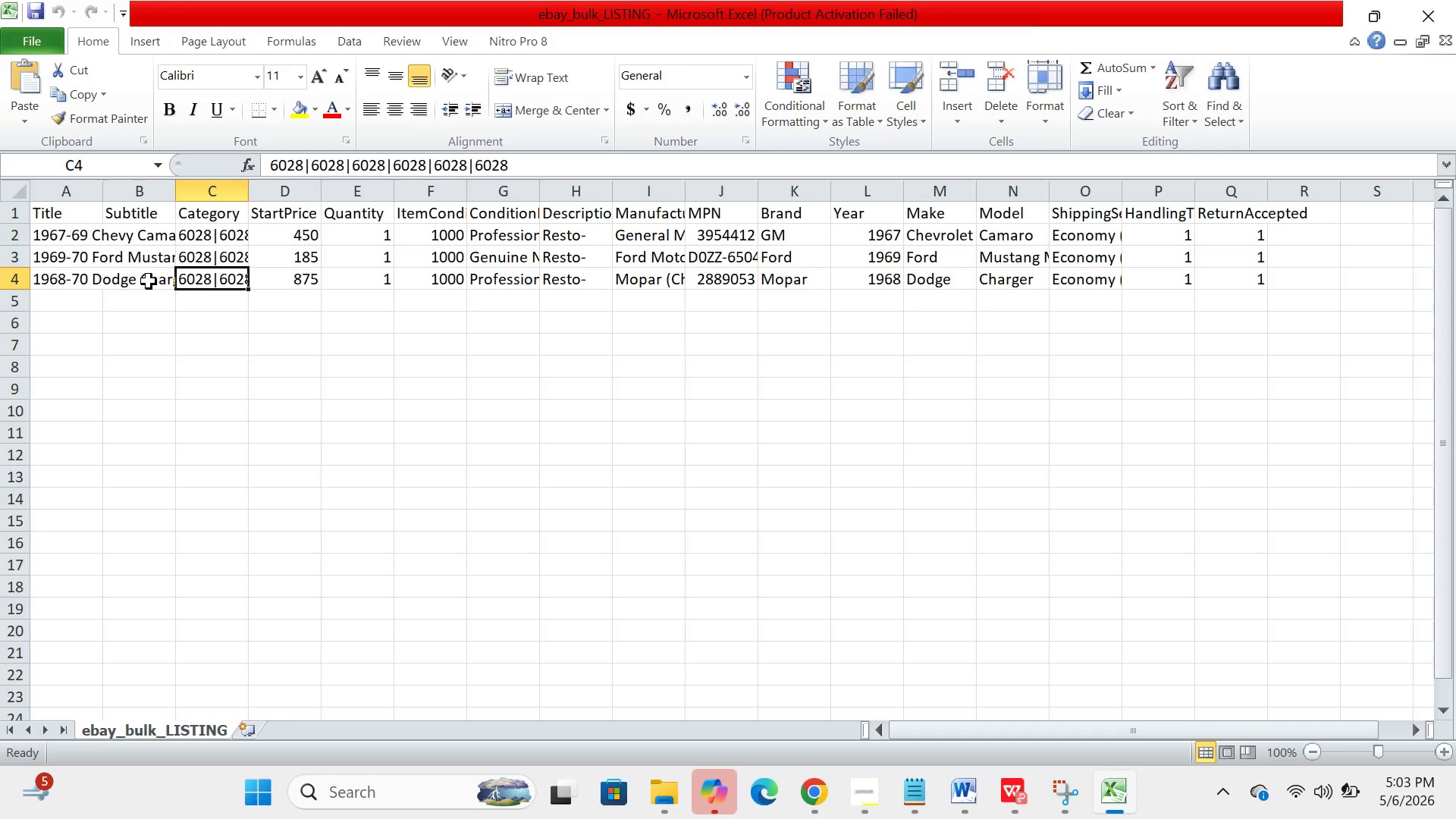 
left_click([149, 281])